 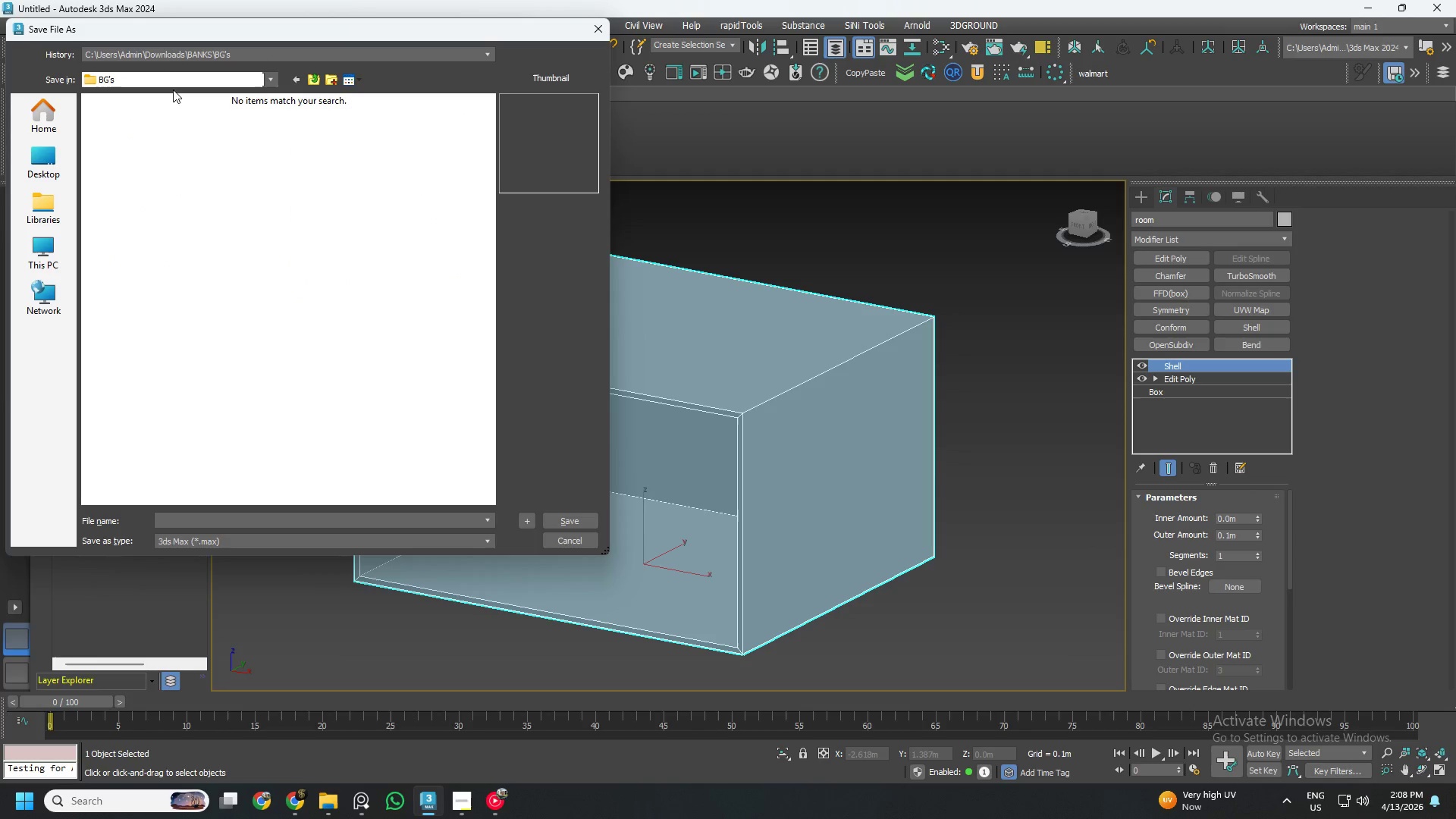 
left_click([186, 58])
 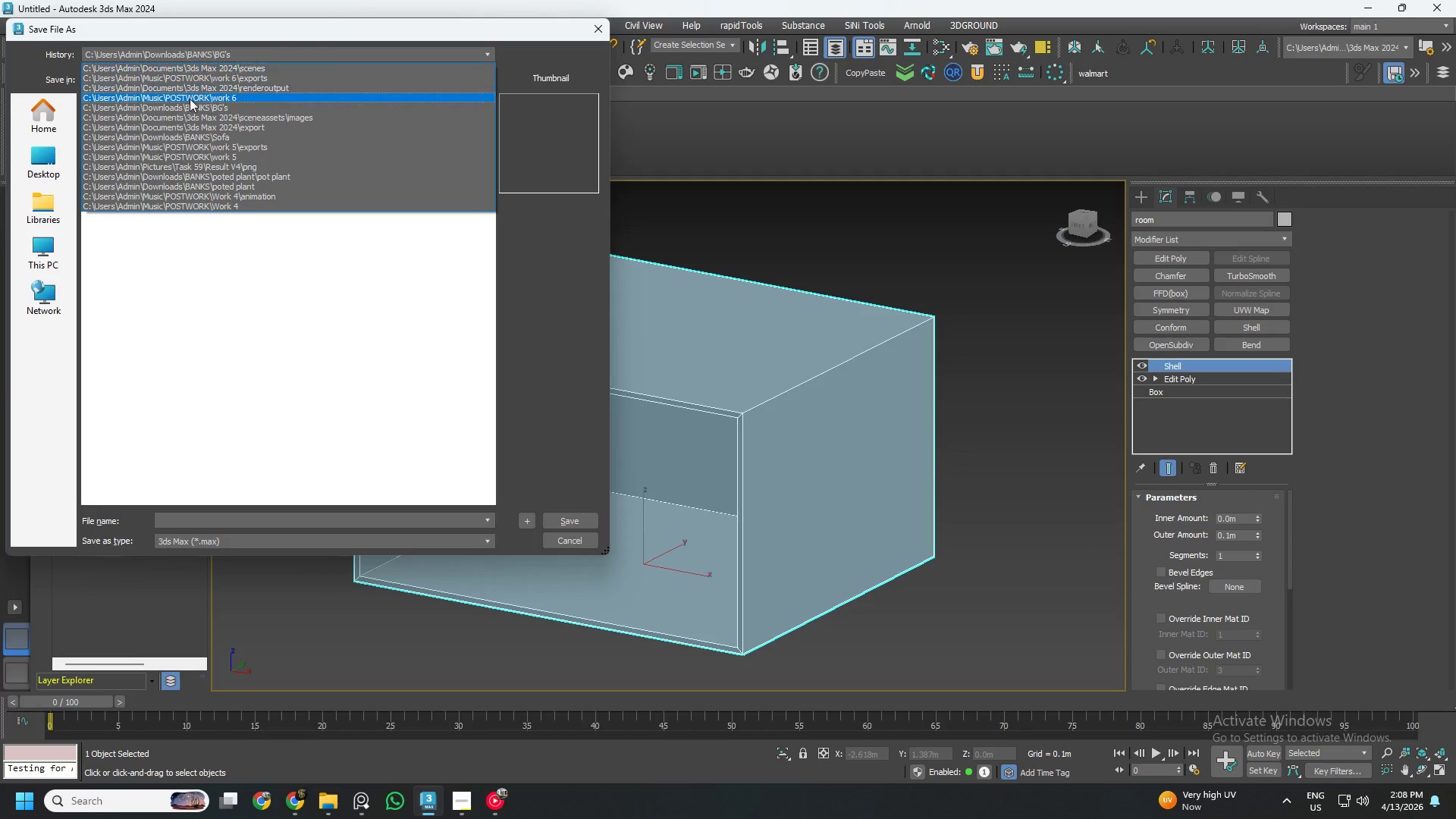 
left_click([190, 100])
 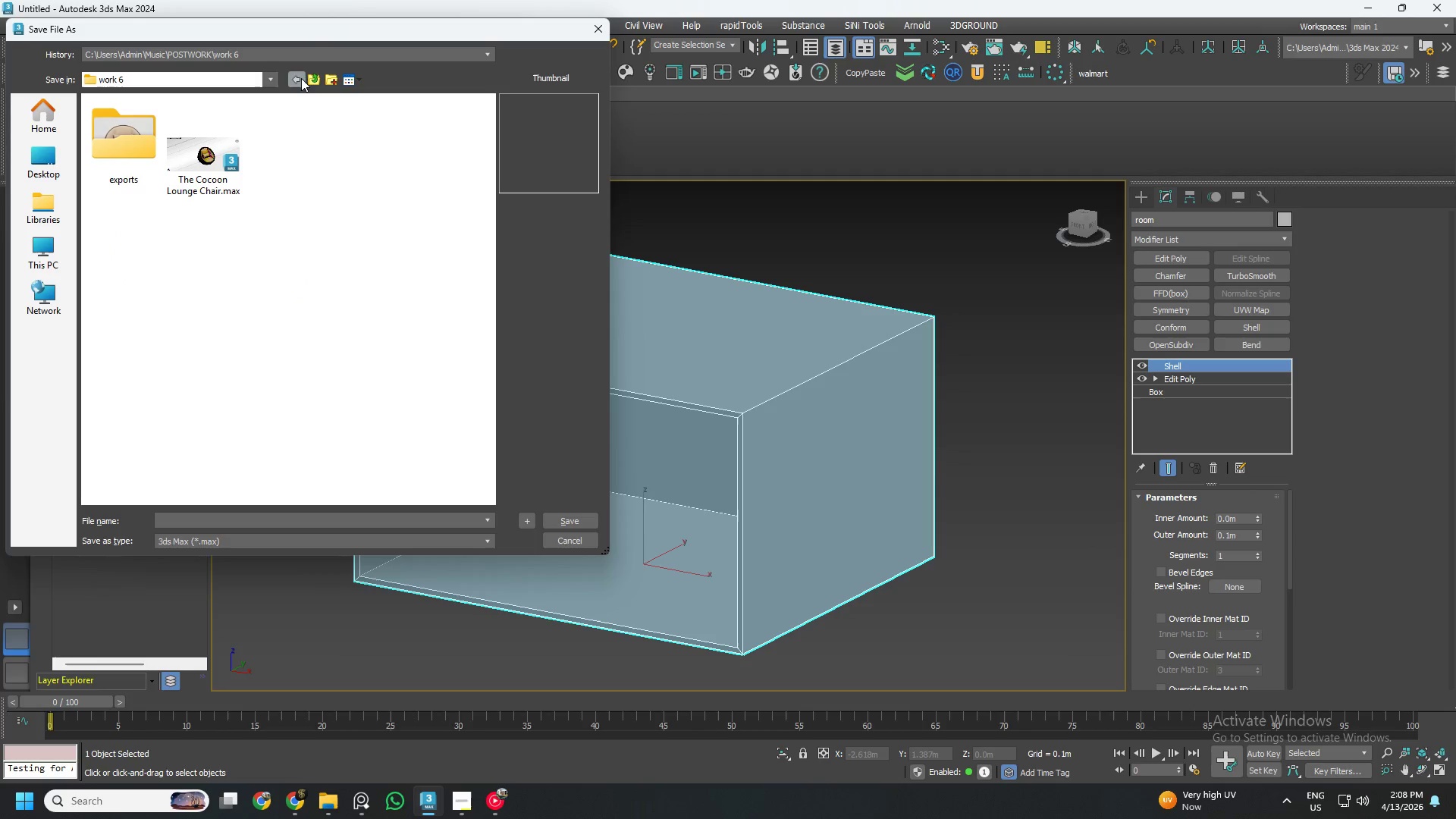 
left_click([305, 77])
 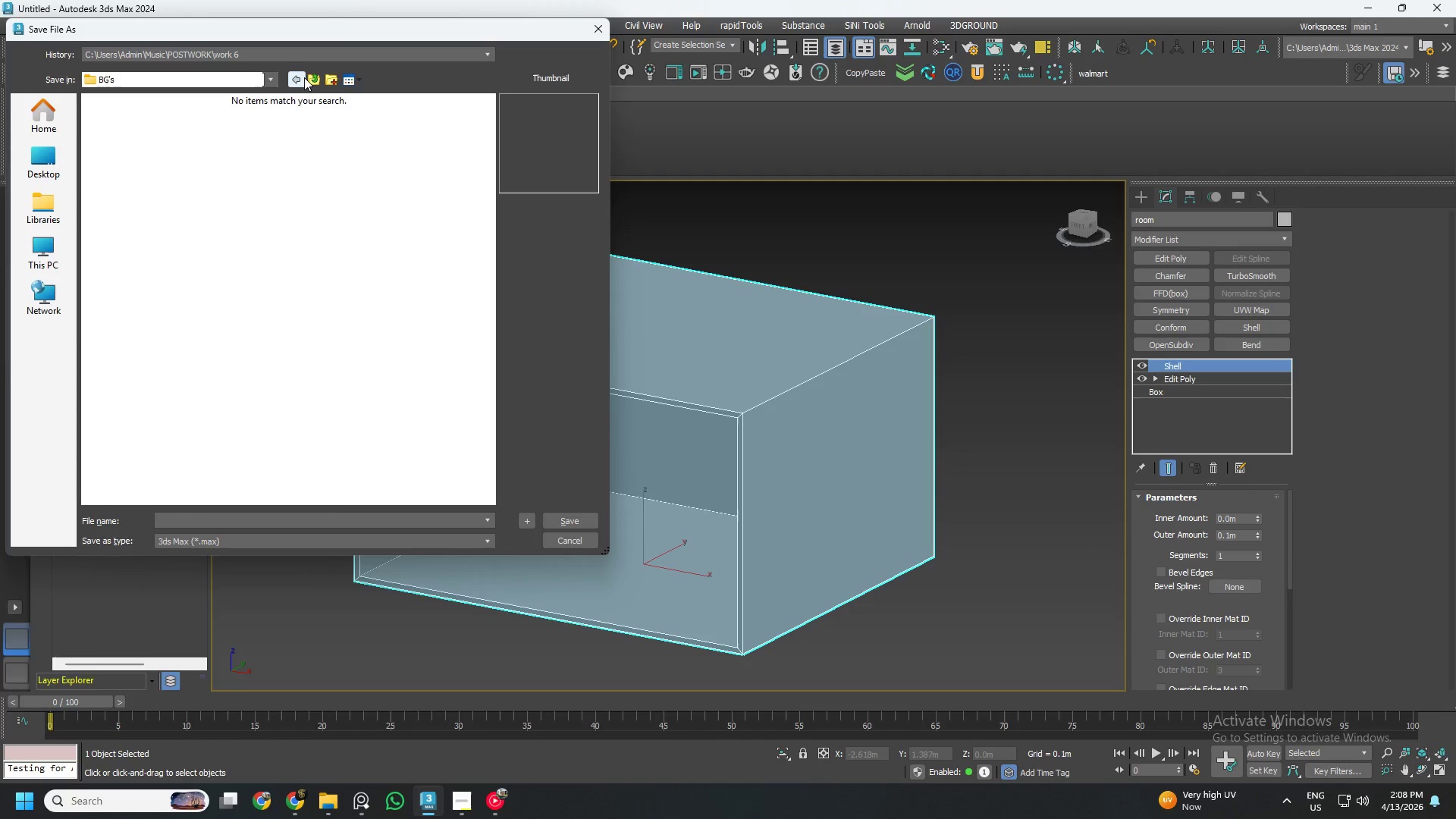 
left_click([309, 77])
 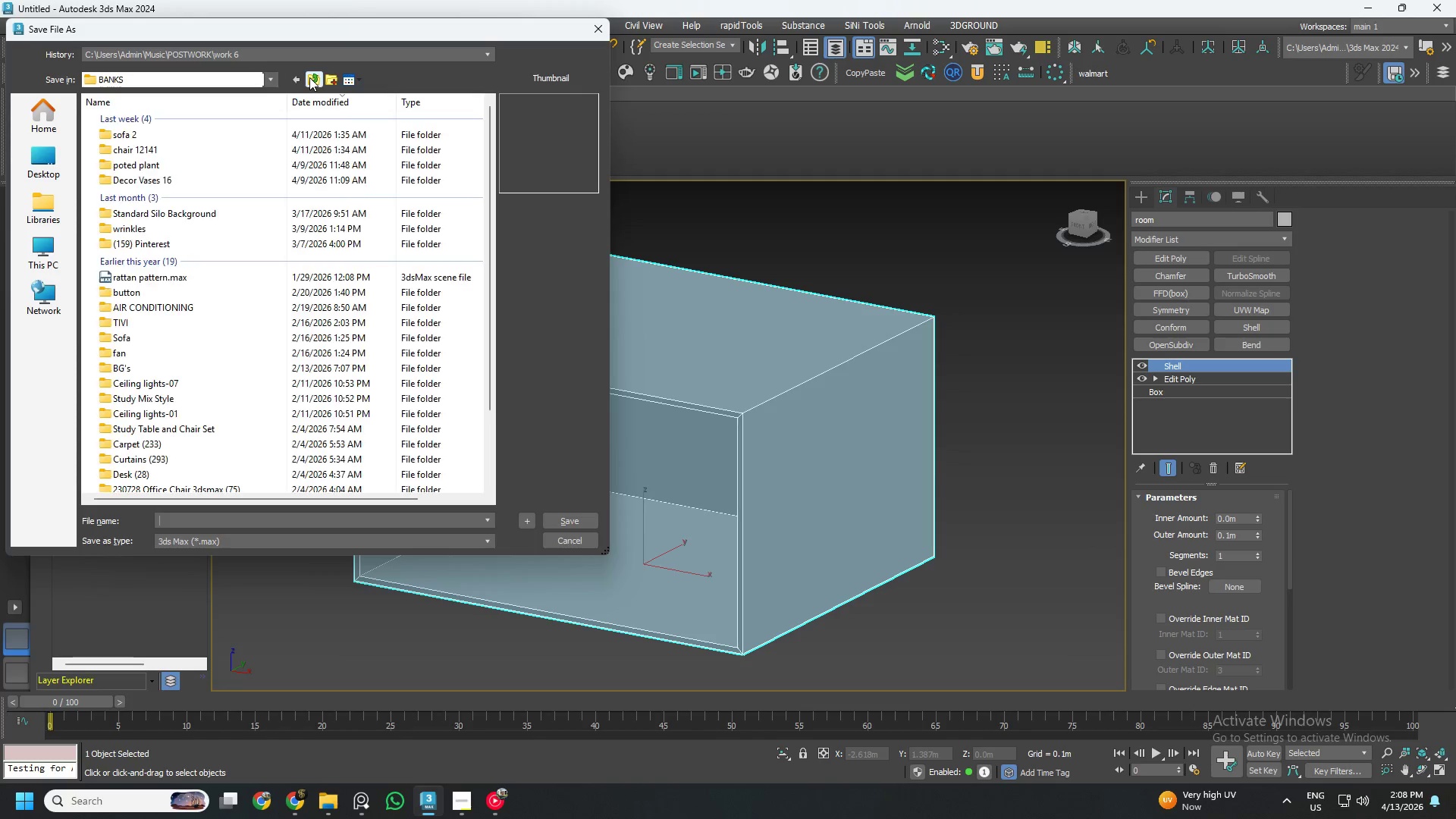 
left_click([309, 77])
 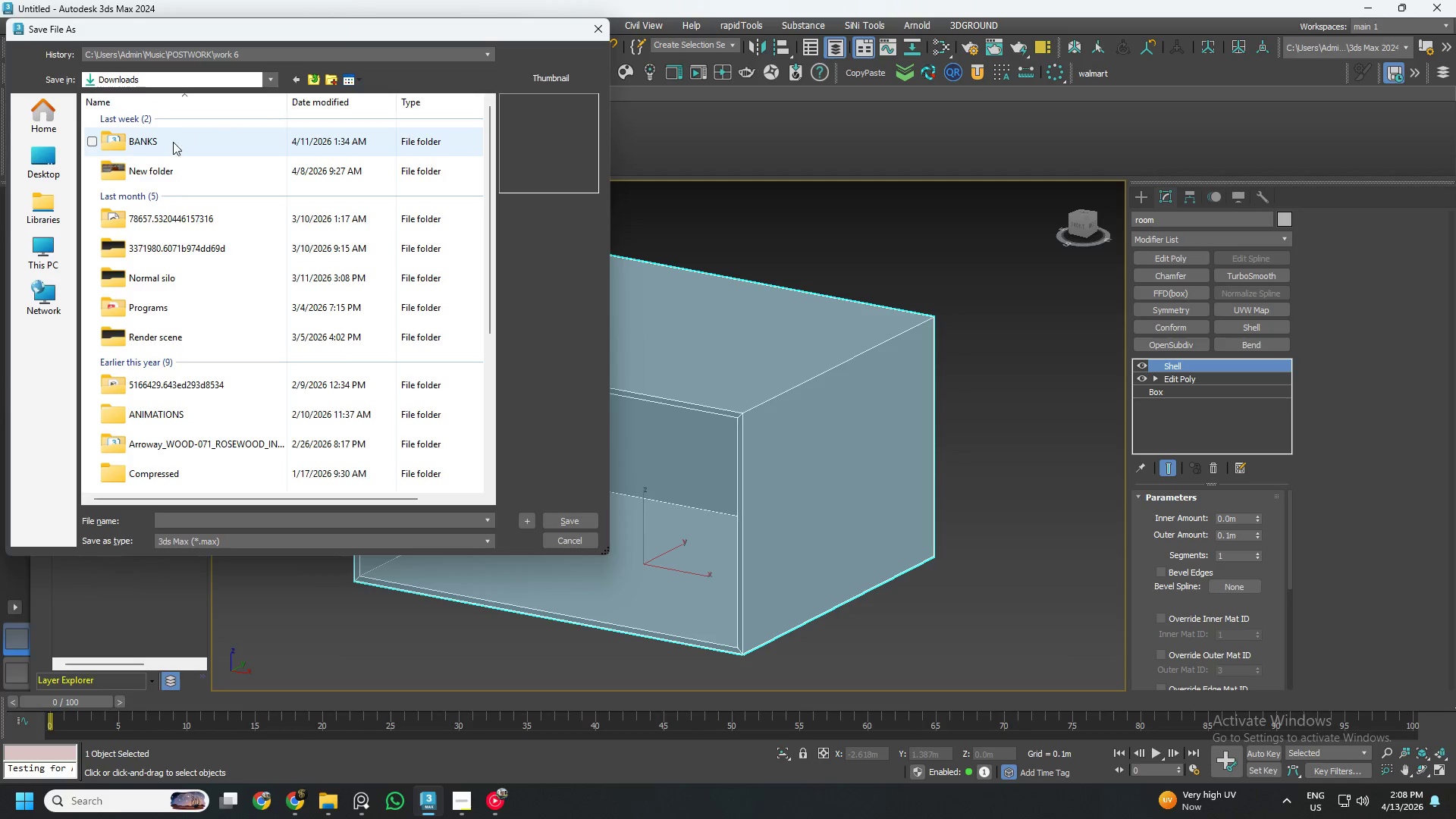 
left_click([46, 262])
 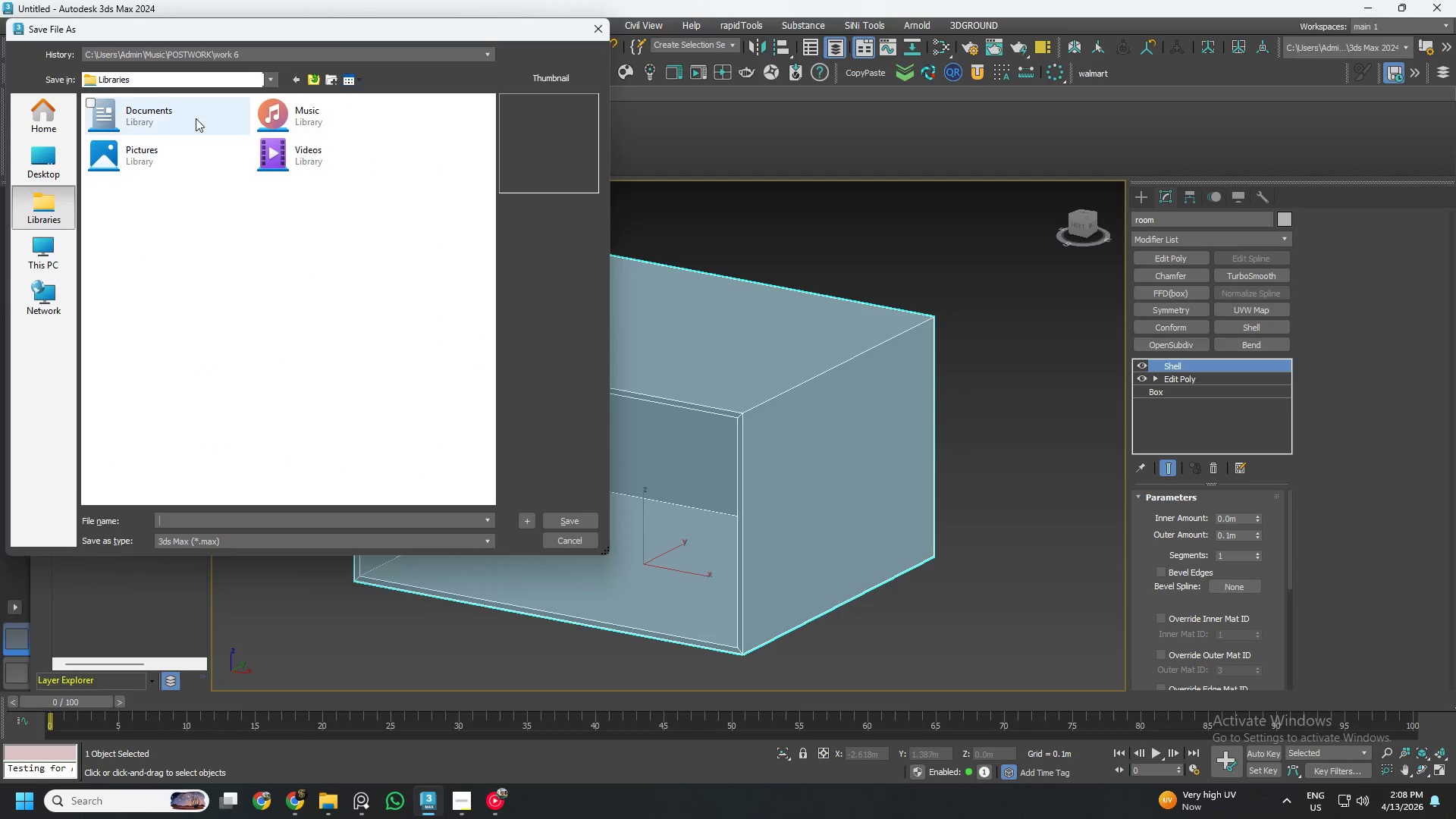 
double_click([311, 115])
 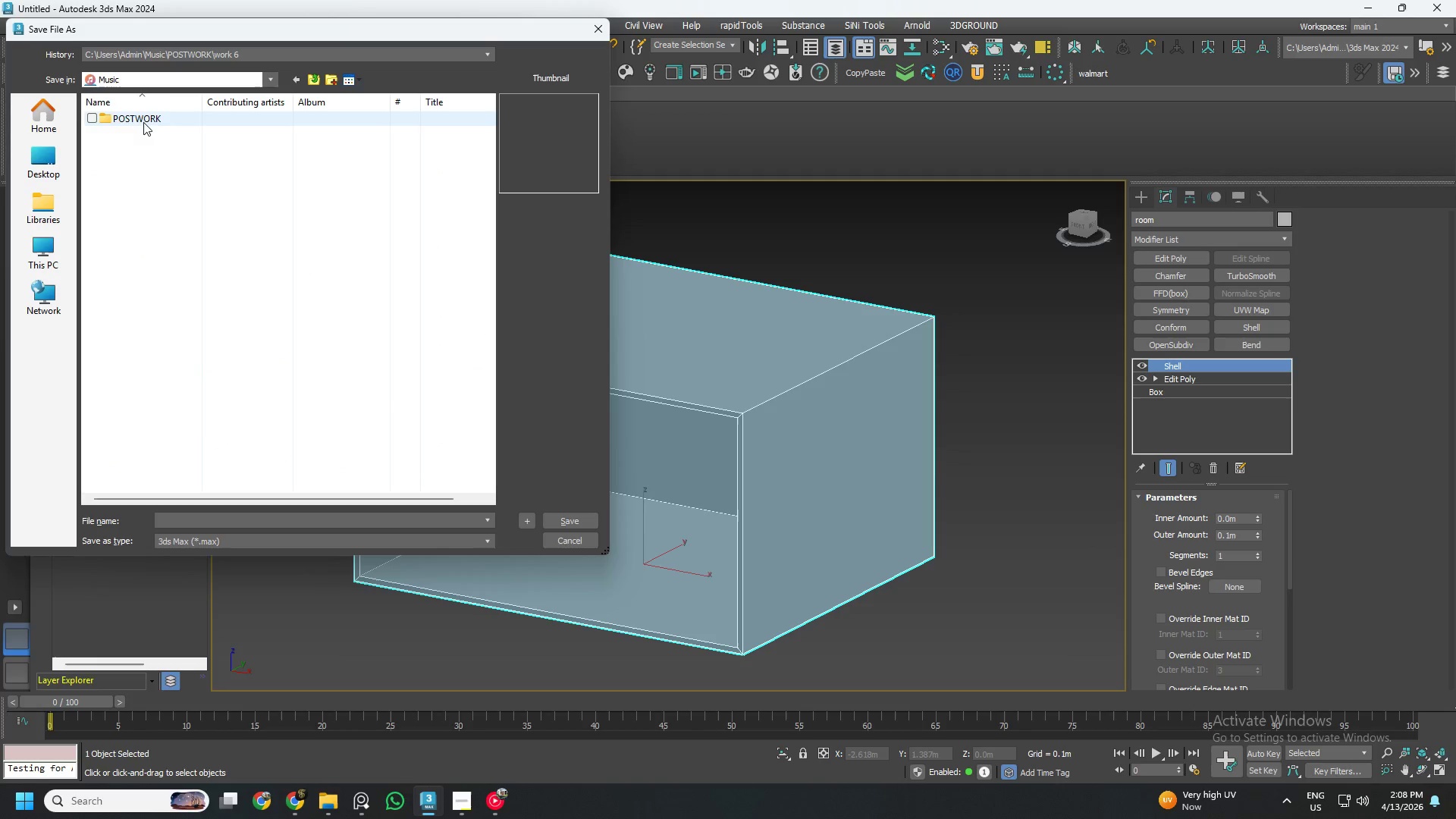 
double_click([143, 121])
 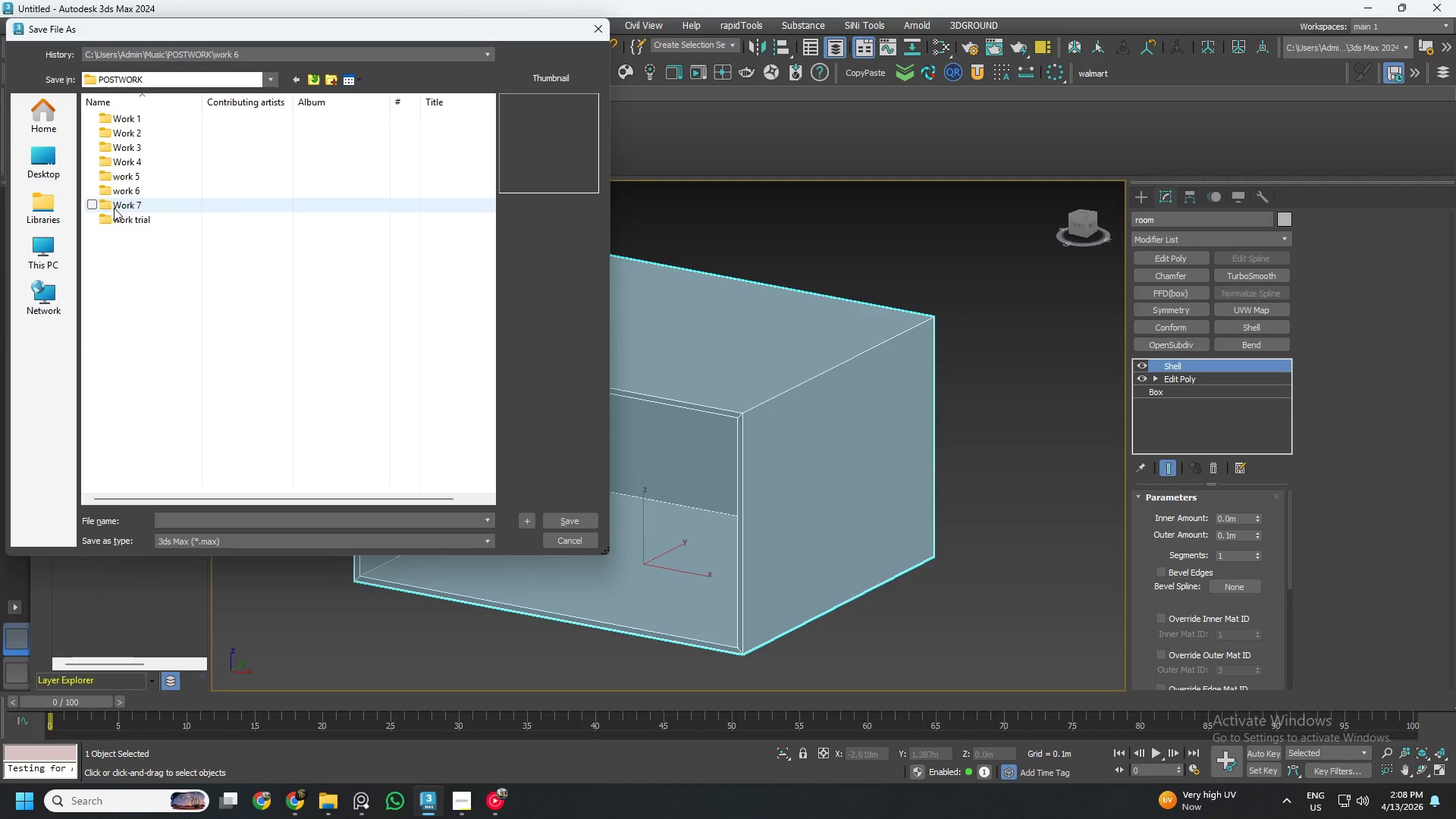 
double_click([117, 202])
 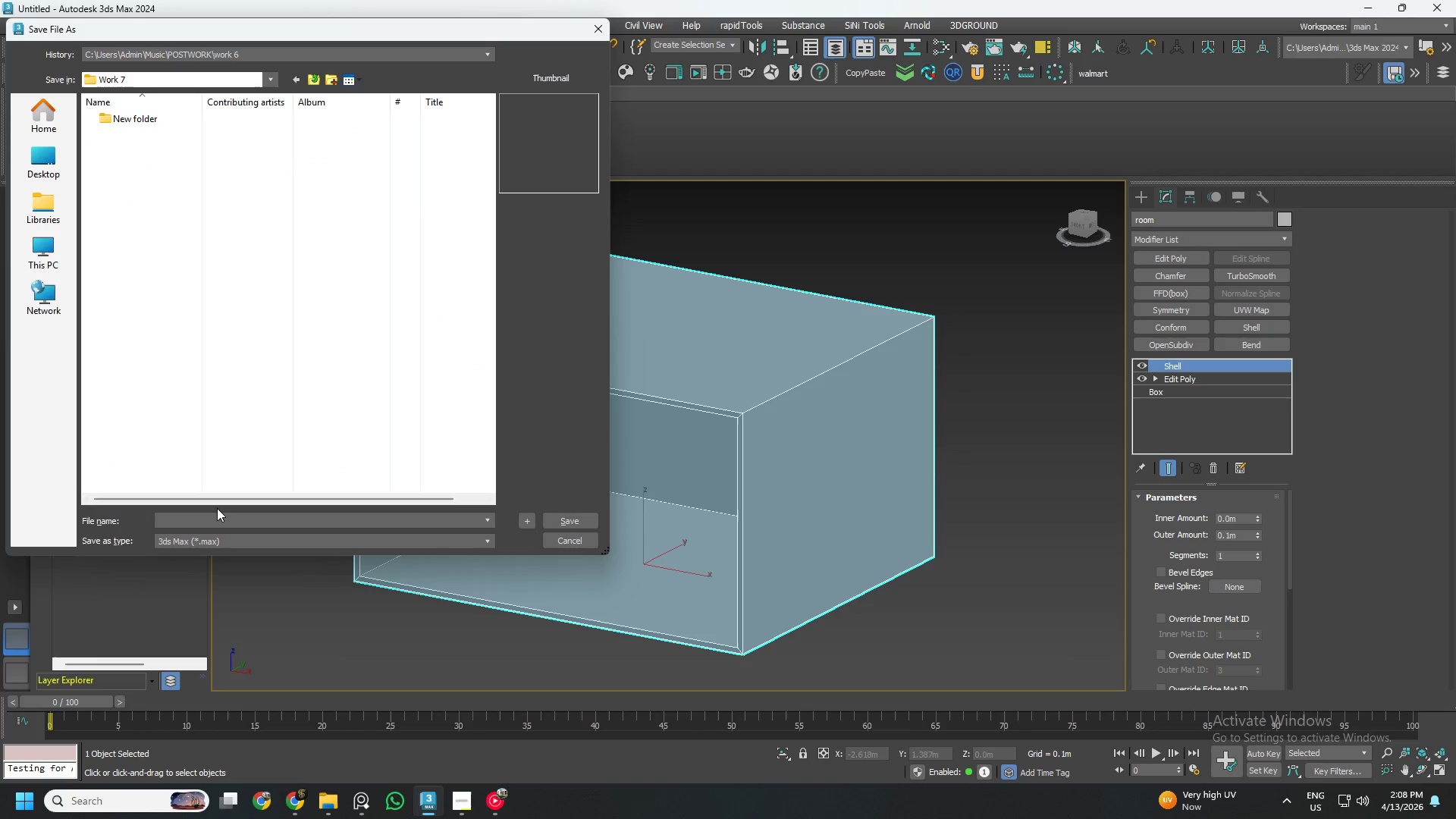 
left_click([215, 520])
 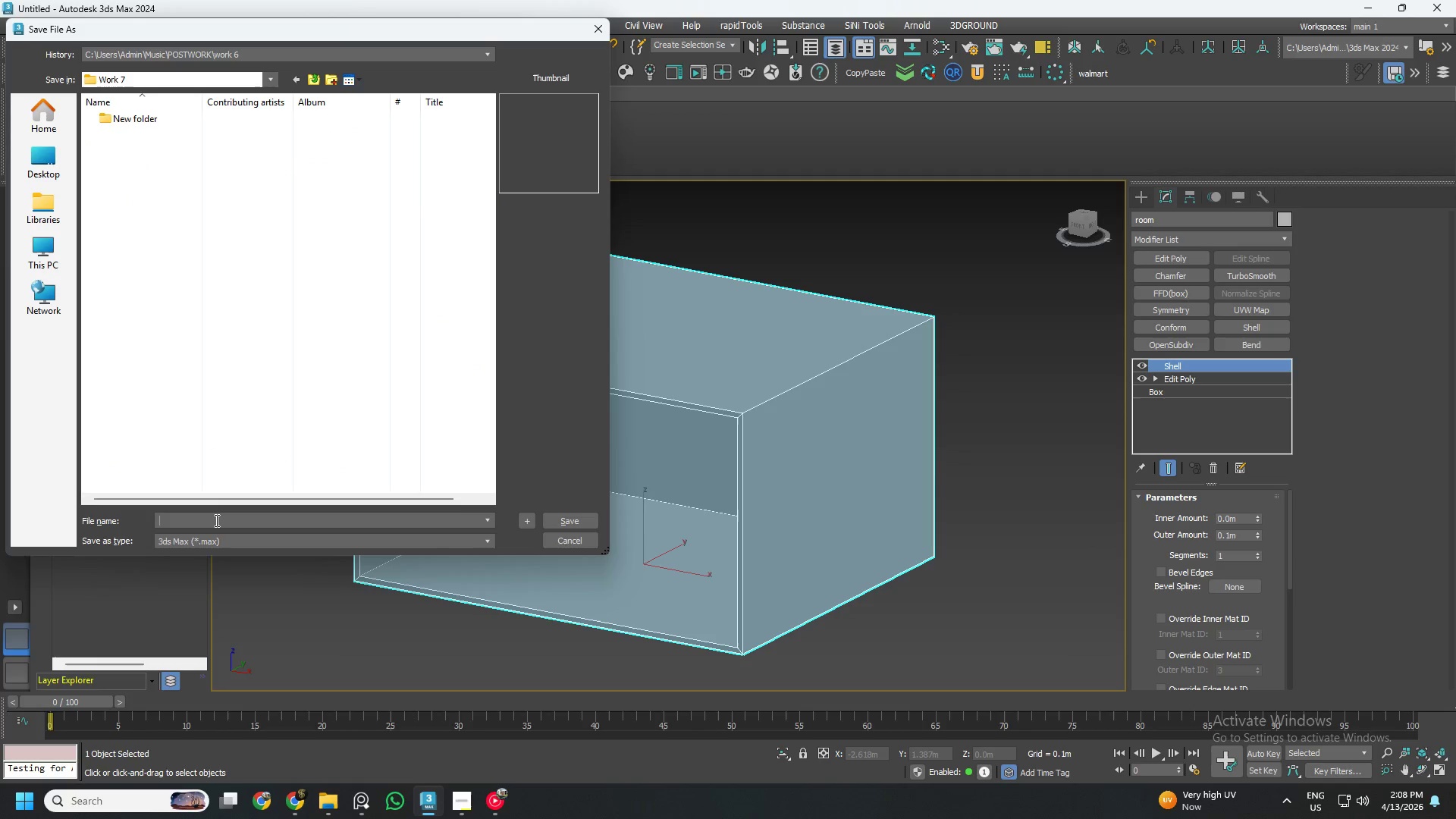 
key(Control+V)
 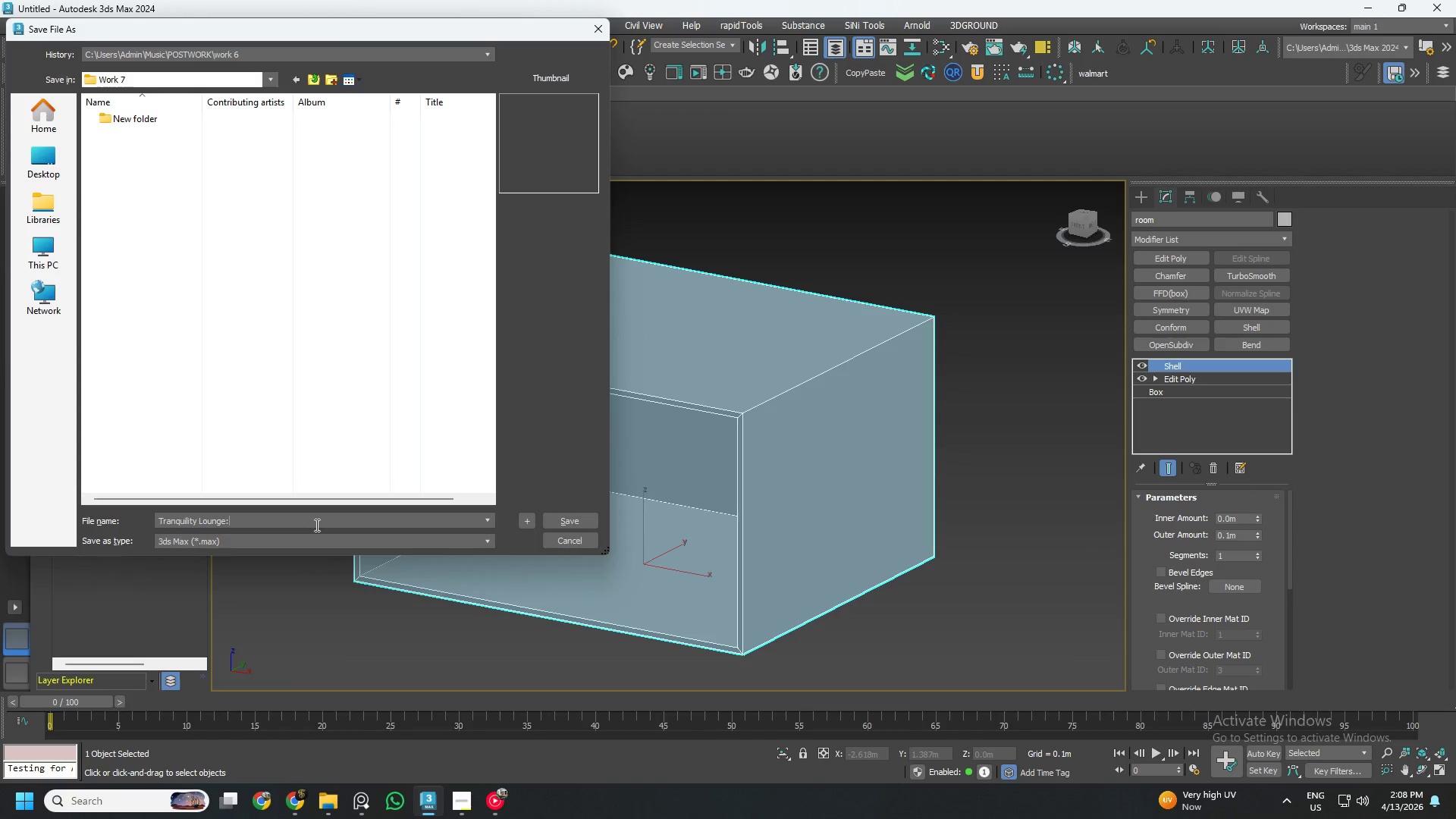 
key(Backspace)
type( model)
 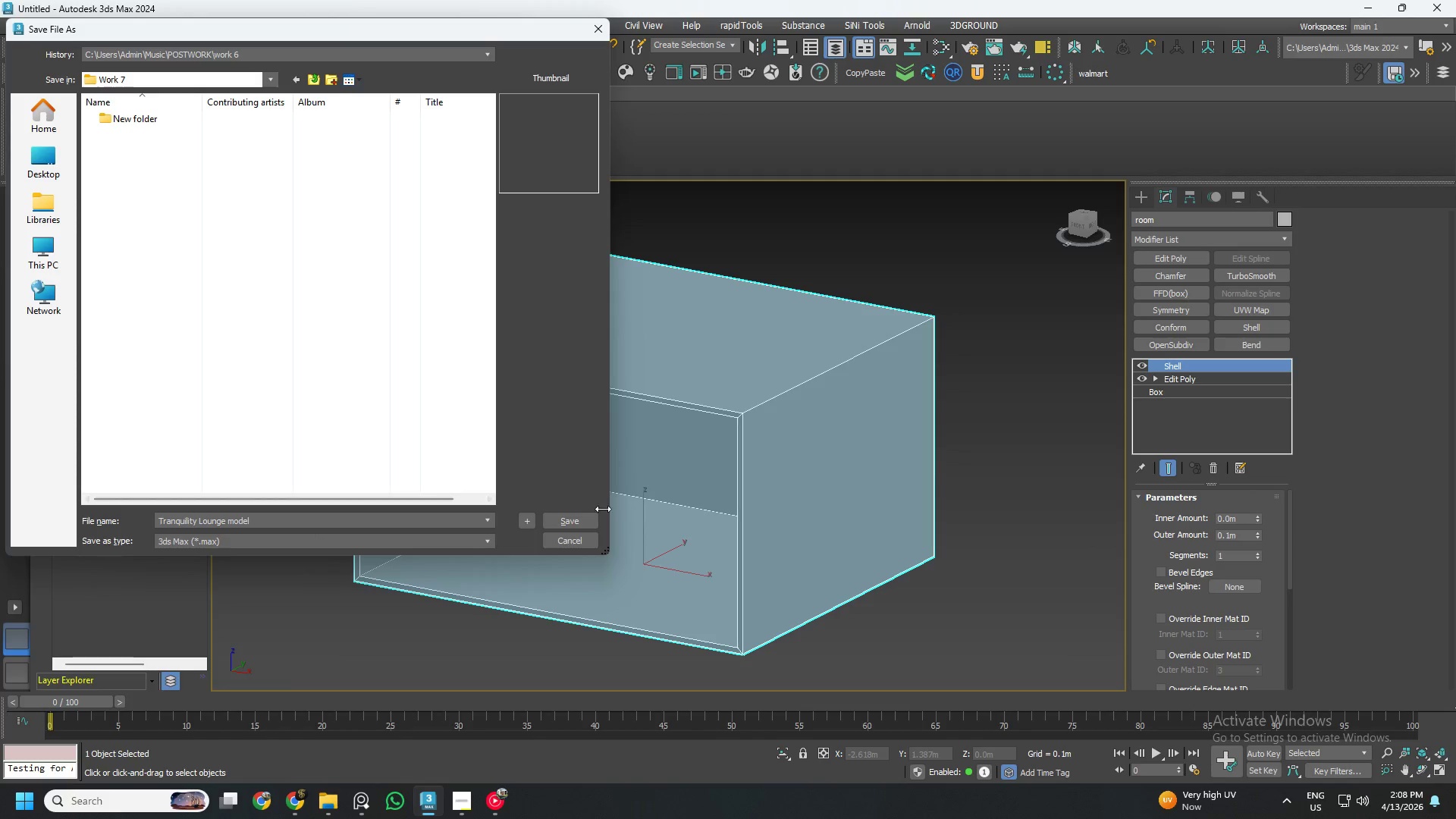 
left_click([577, 522])
 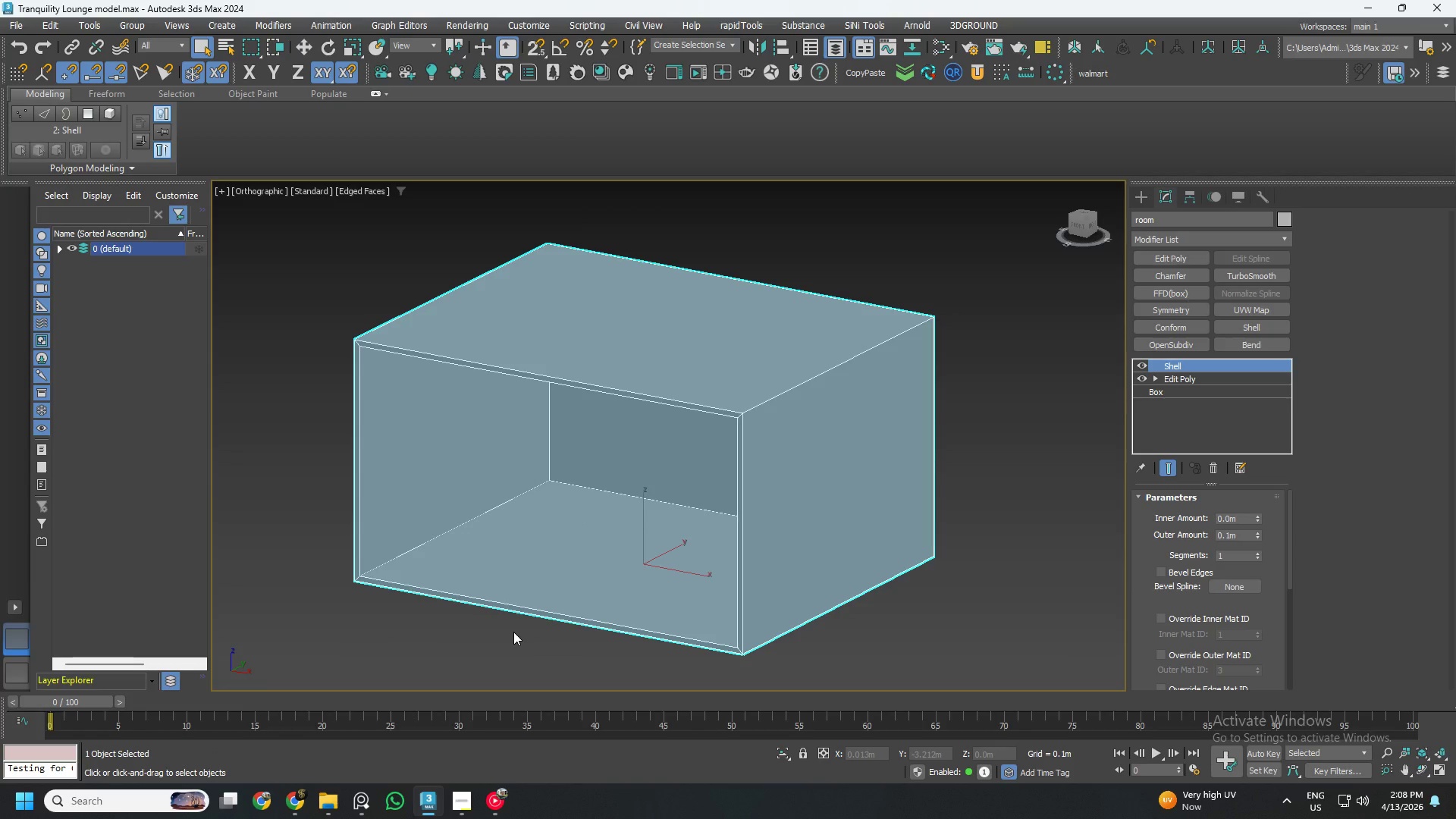 
wait(6.7)
 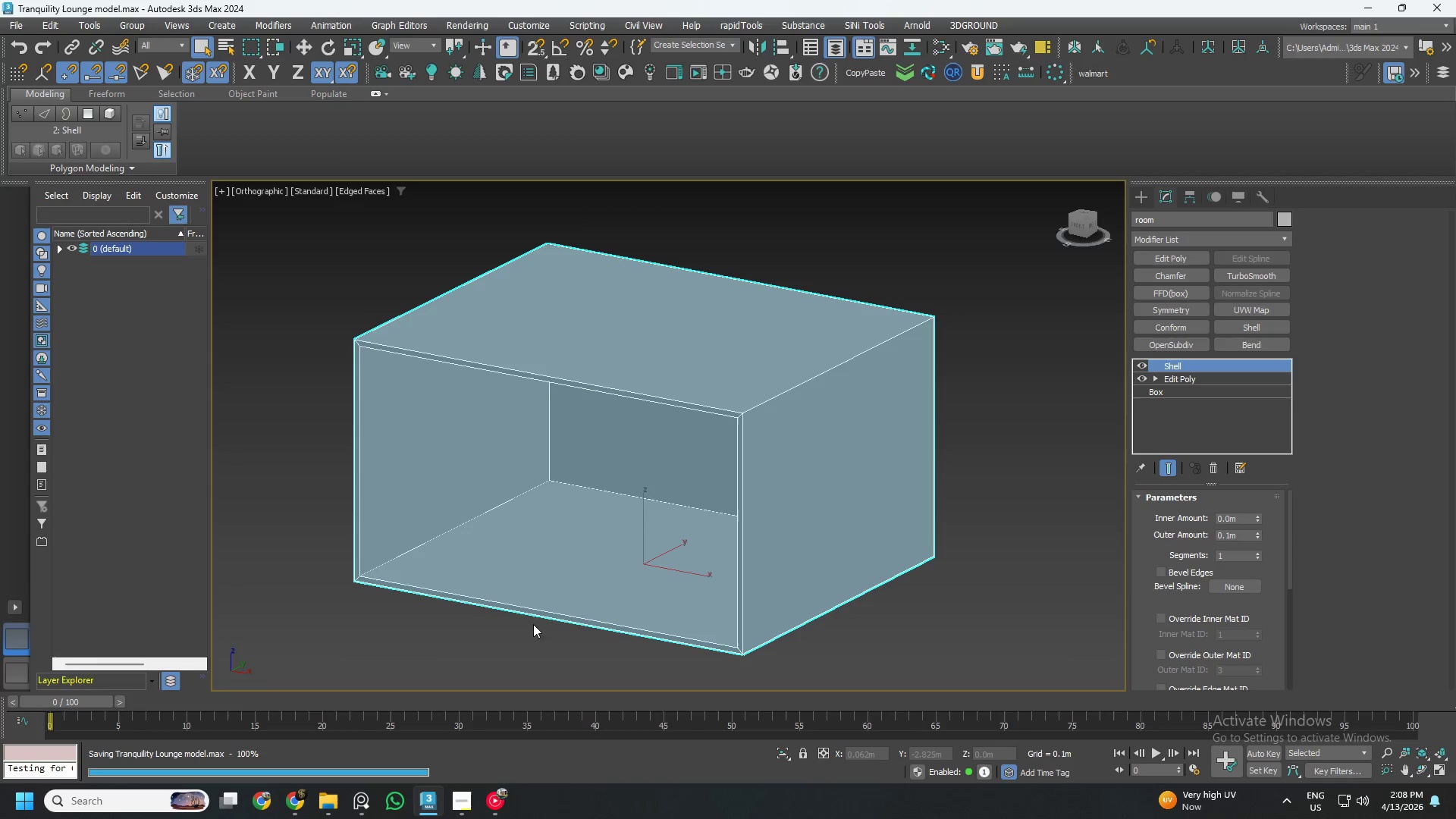 
hold_key(key=AltLeft, duration=0.69)
 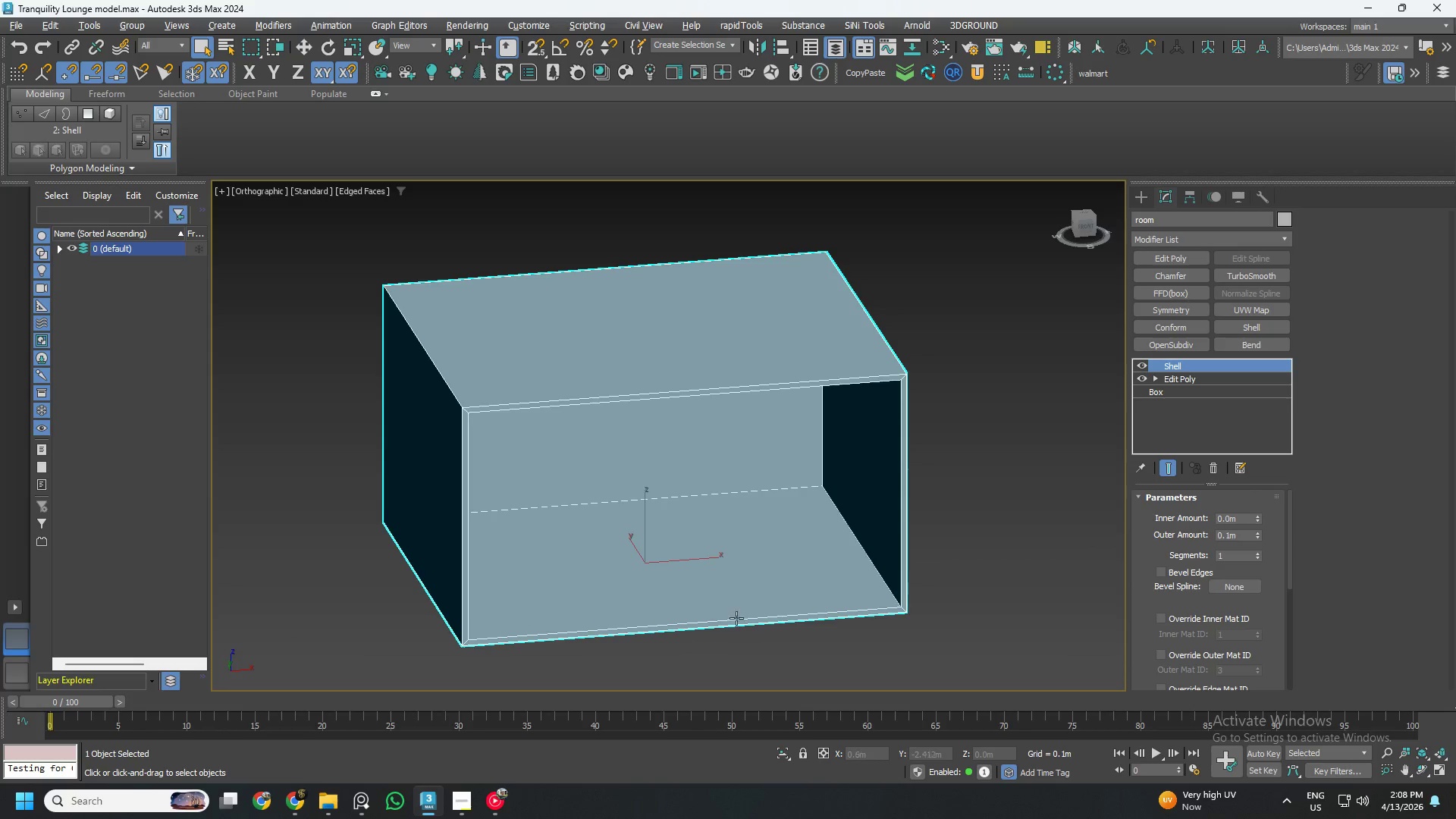 
hold_key(key=AltLeft, duration=0.97)
 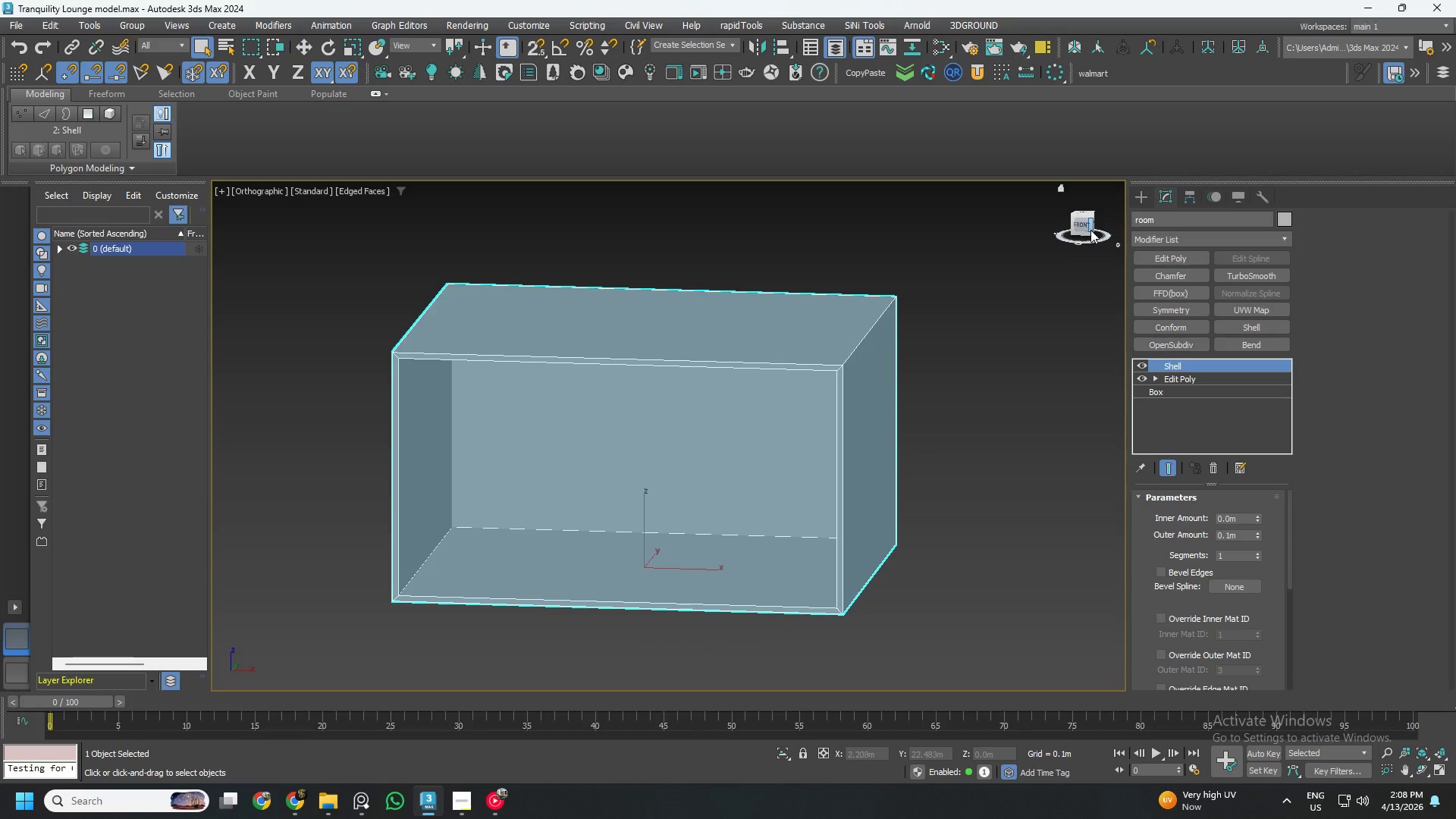 
left_click([1084, 226])
 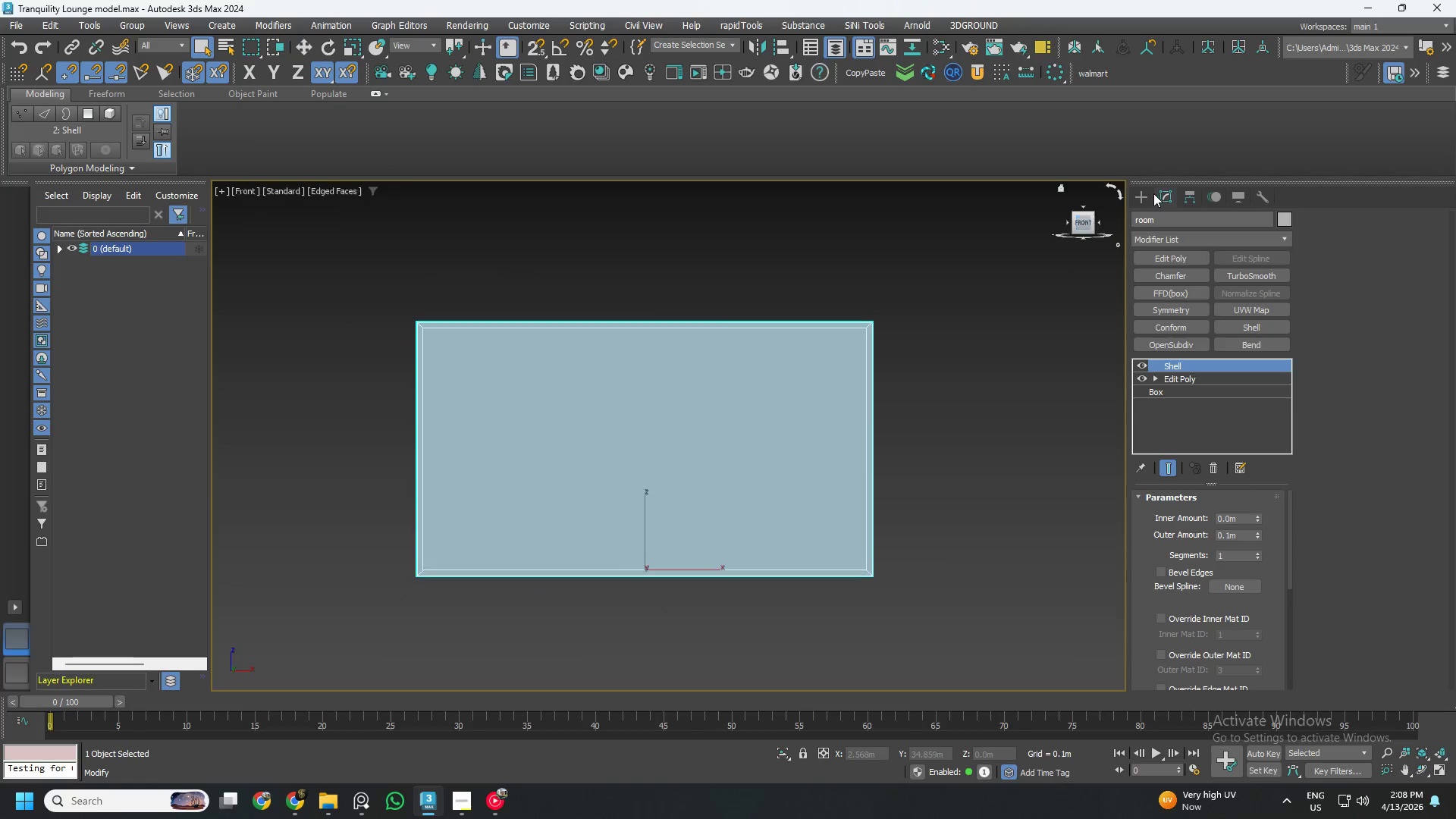 
left_click([1149, 192])
 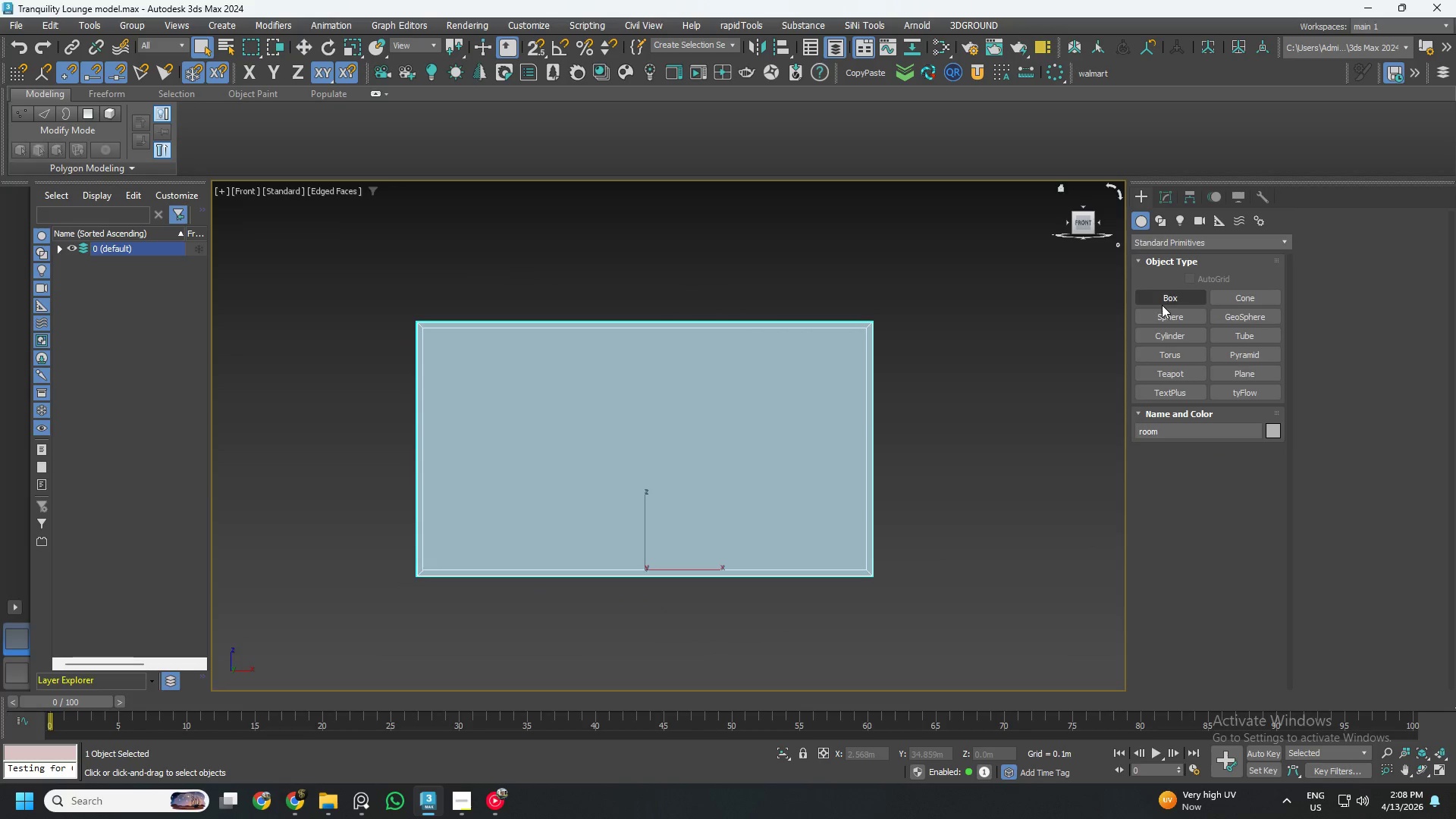 
left_click([1167, 294])
 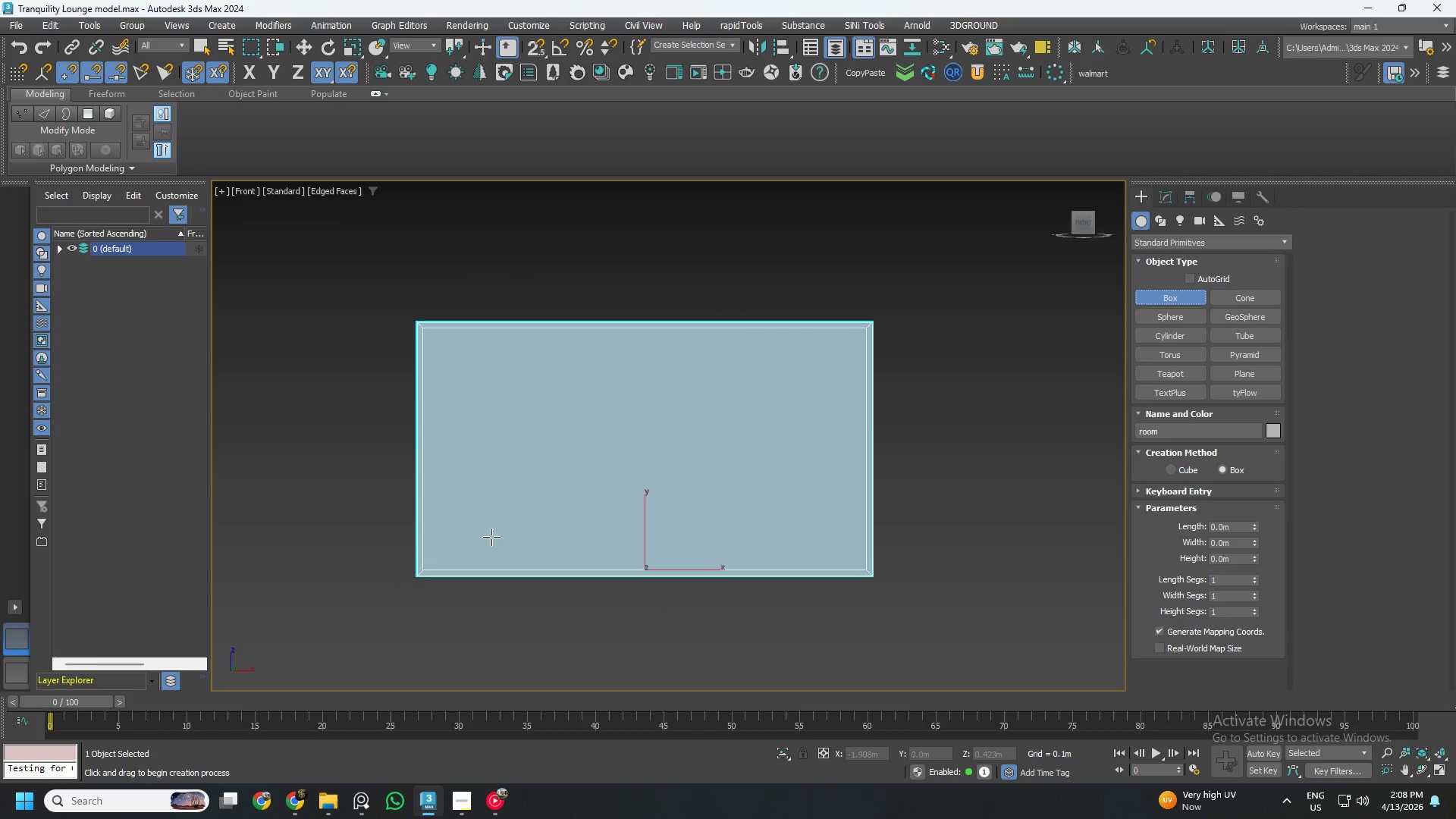 
hold_key(key=AltLeft, duration=0.44)
 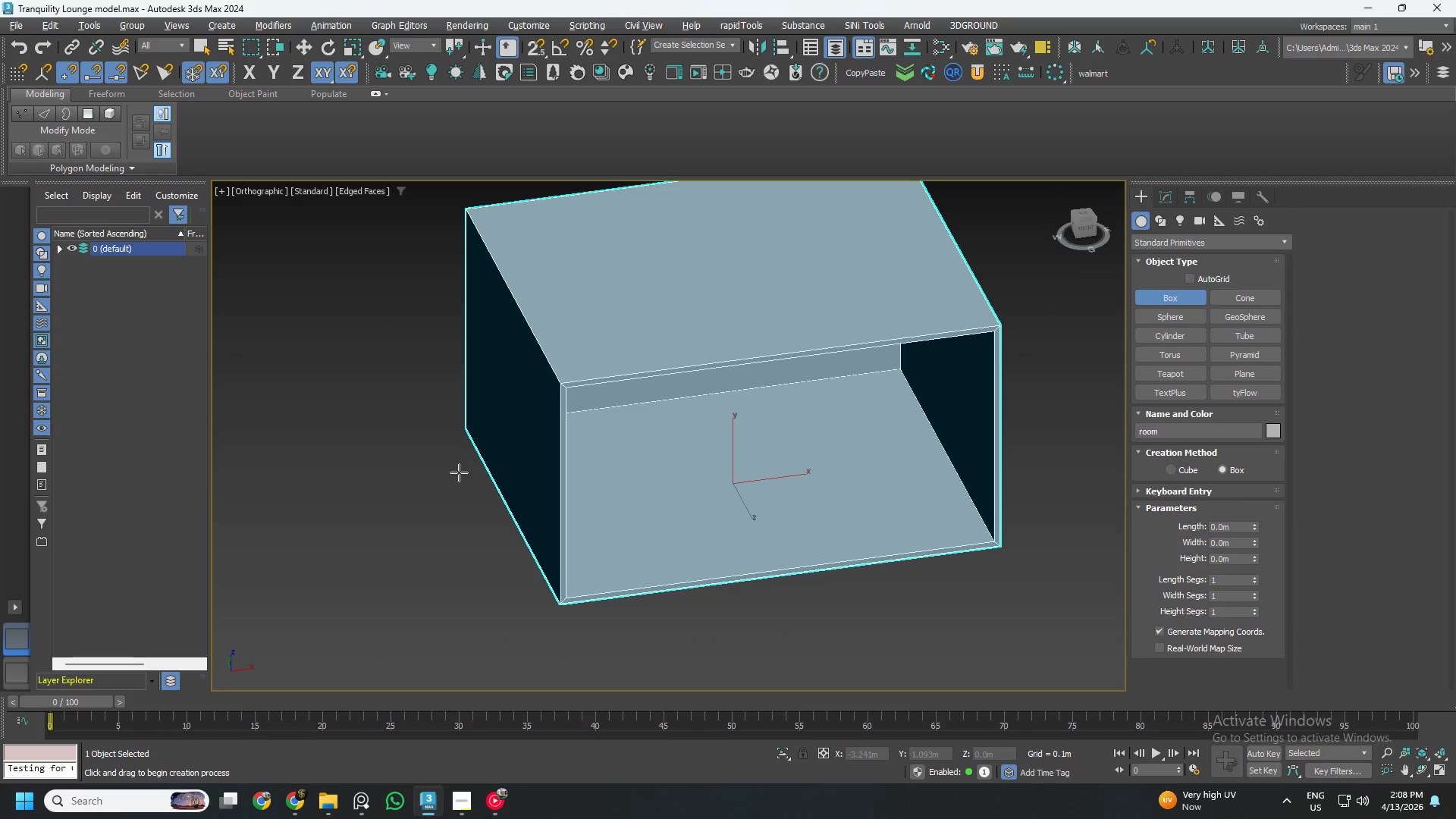 
left_click_drag(start_coordinate=[458, 472], to_coordinate=[529, 518])
 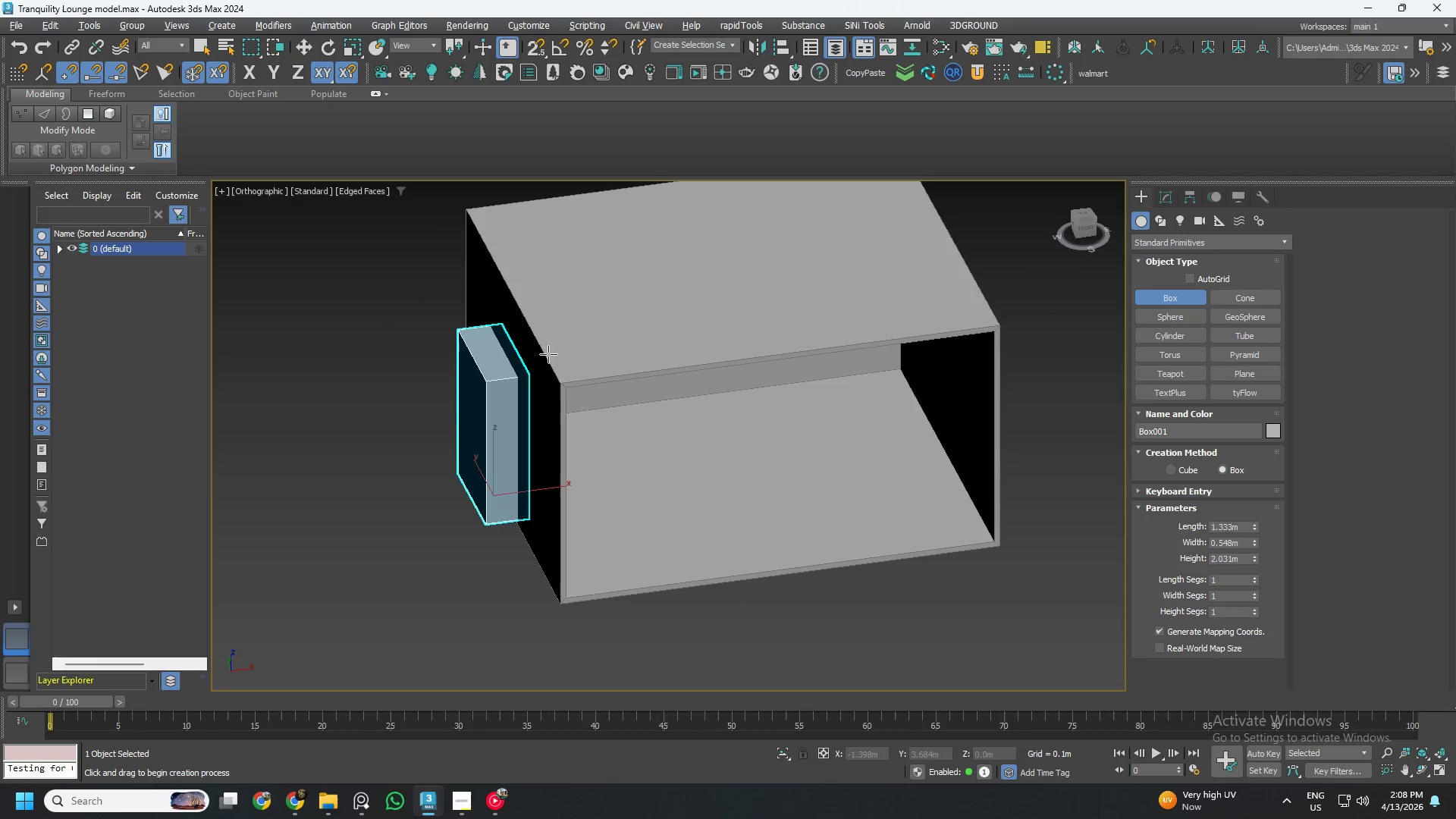 
left_click([548, 354])
 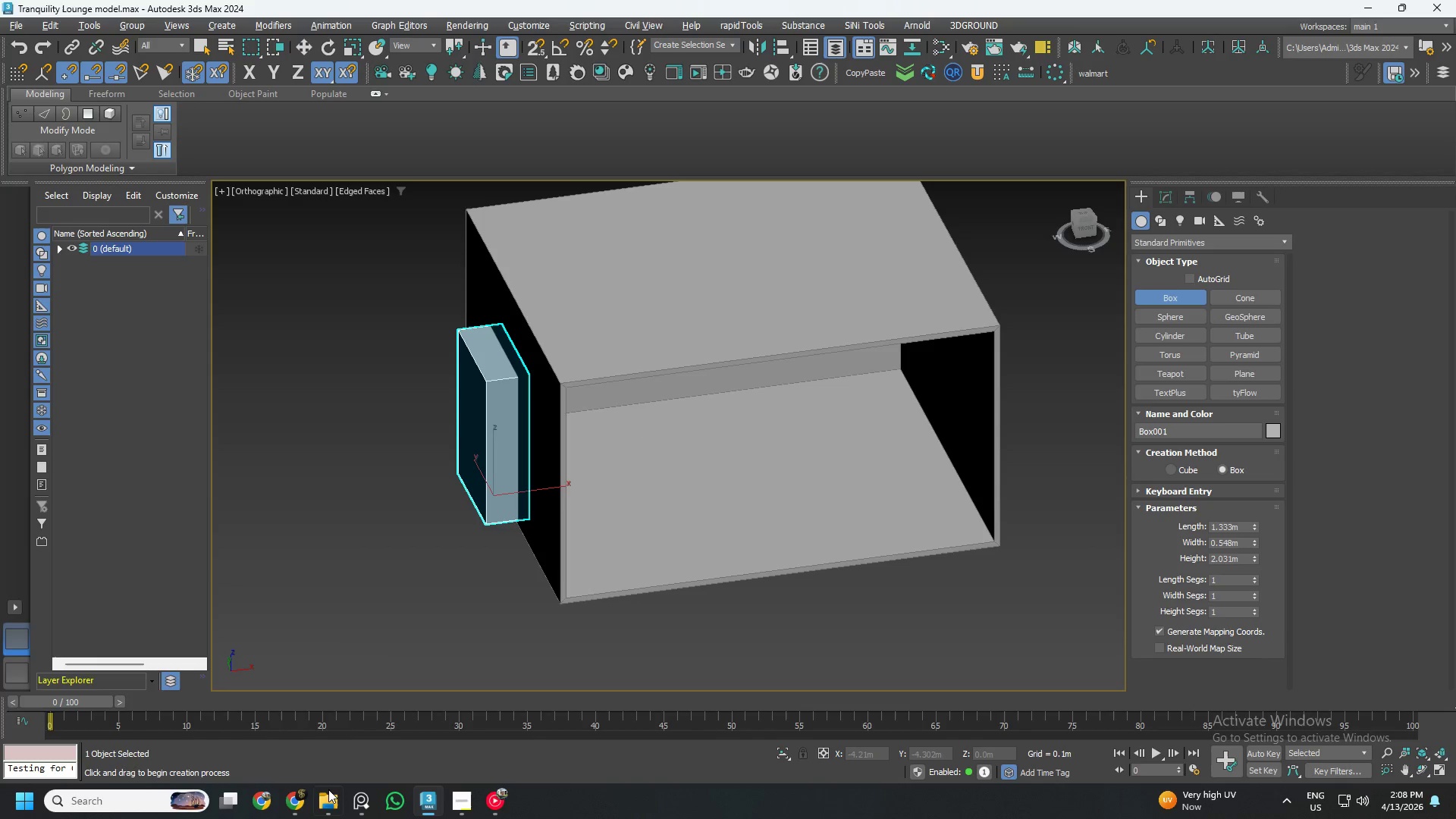 
left_click([293, 799])
 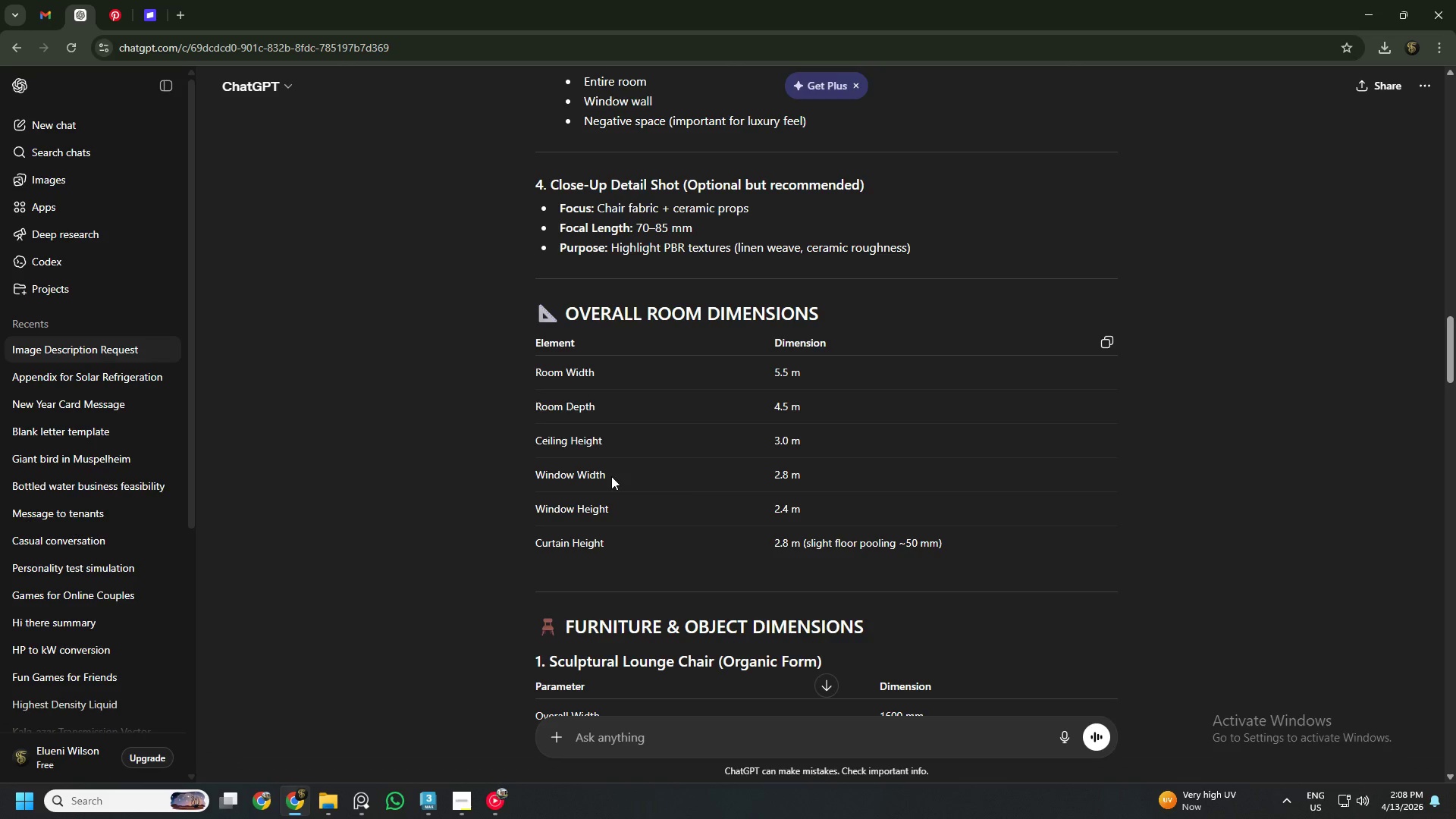 
key(Alt+AltLeft)
 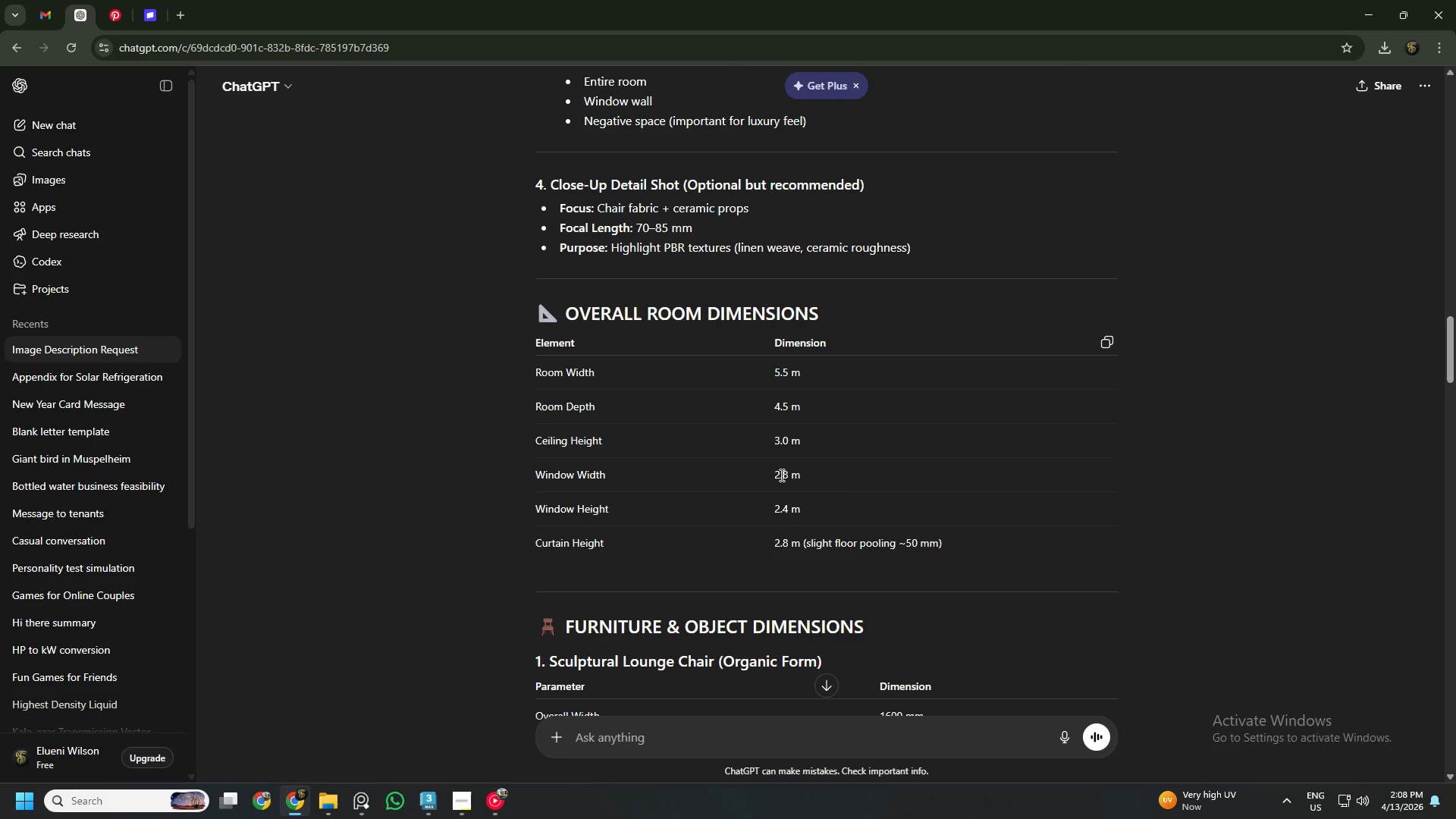 
key(Alt+1)
 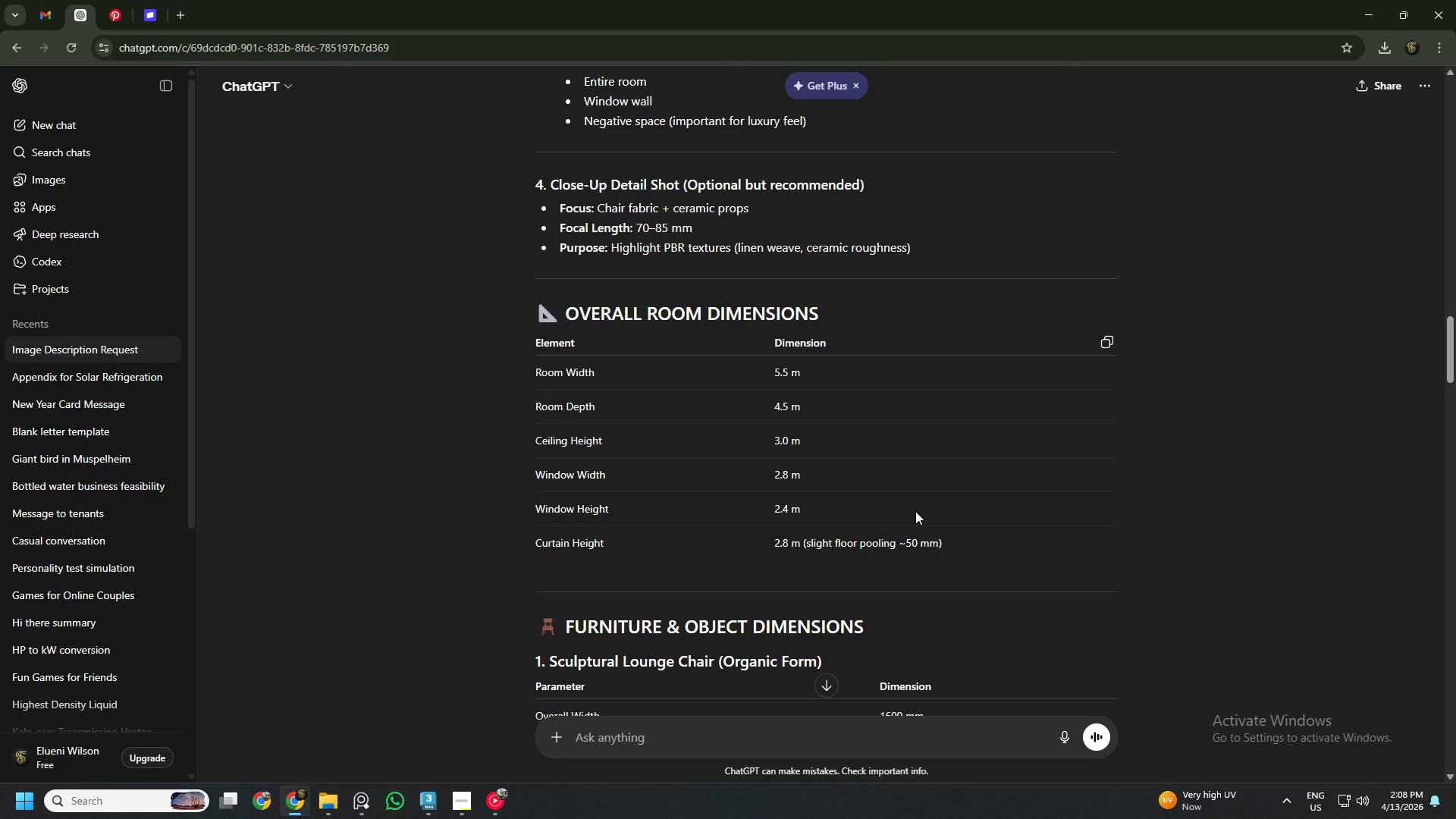 
key(Alt+AltLeft)
 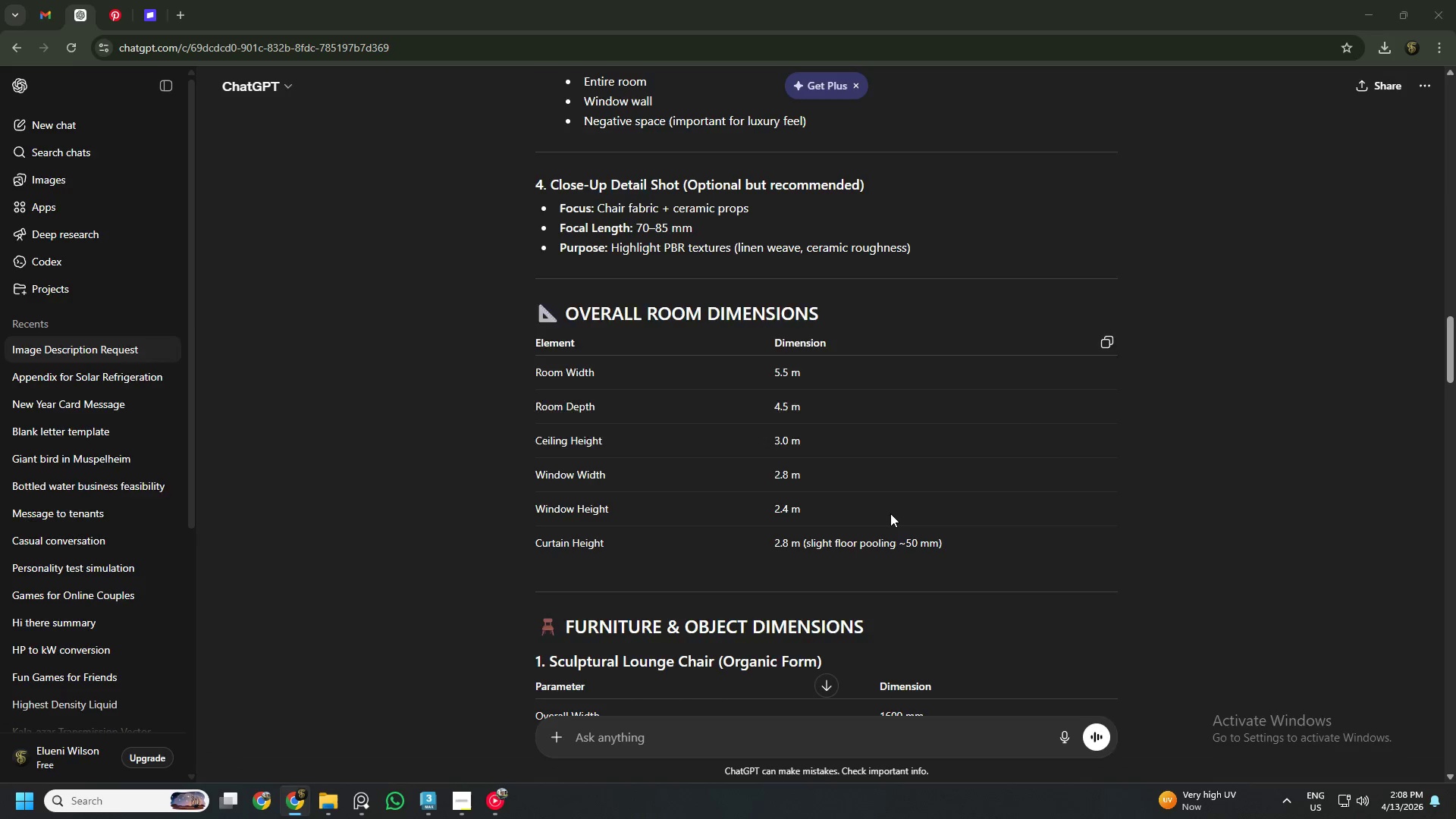 
key(Alt+Tab)
 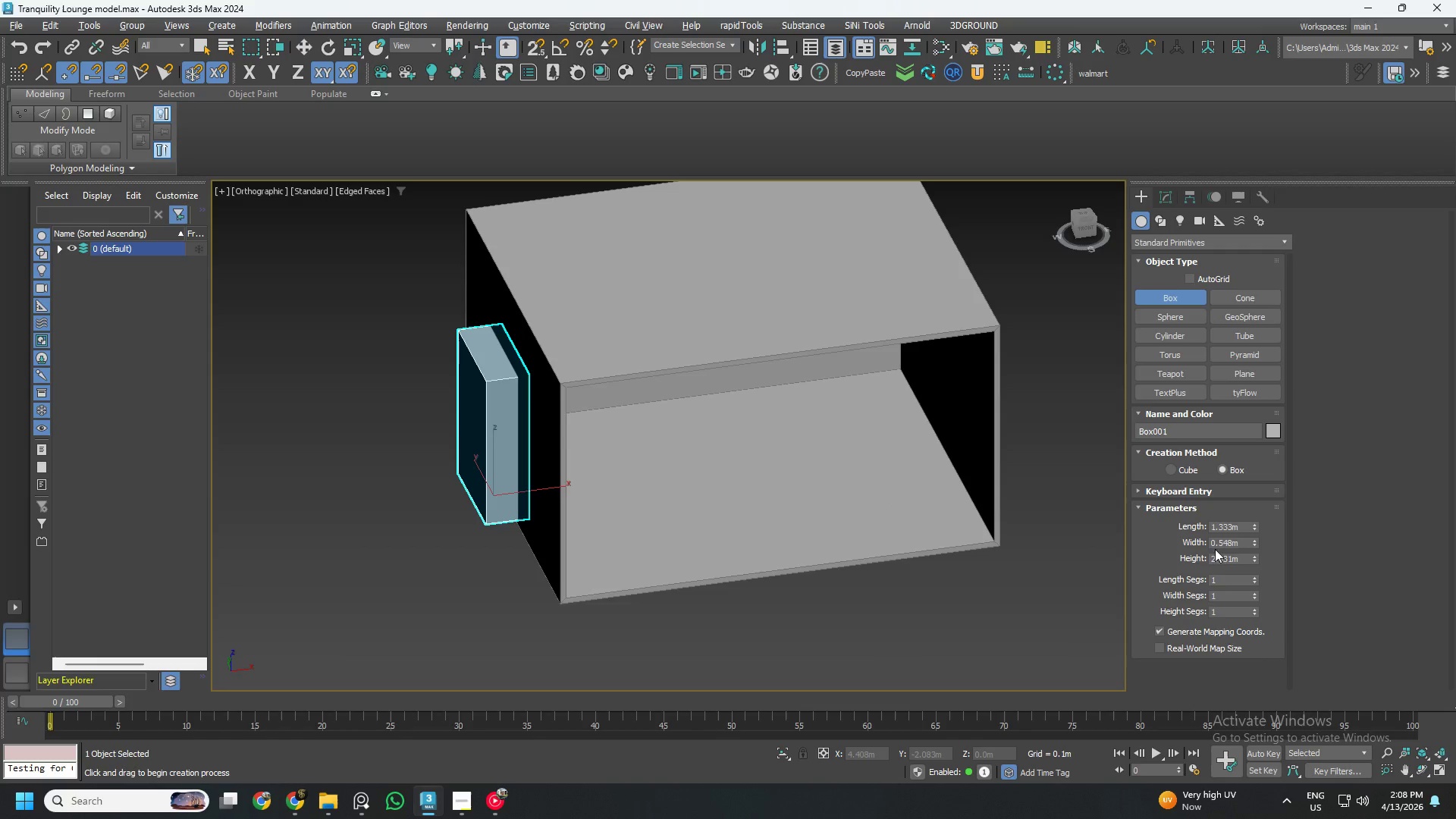 
double_click([1223, 544])
 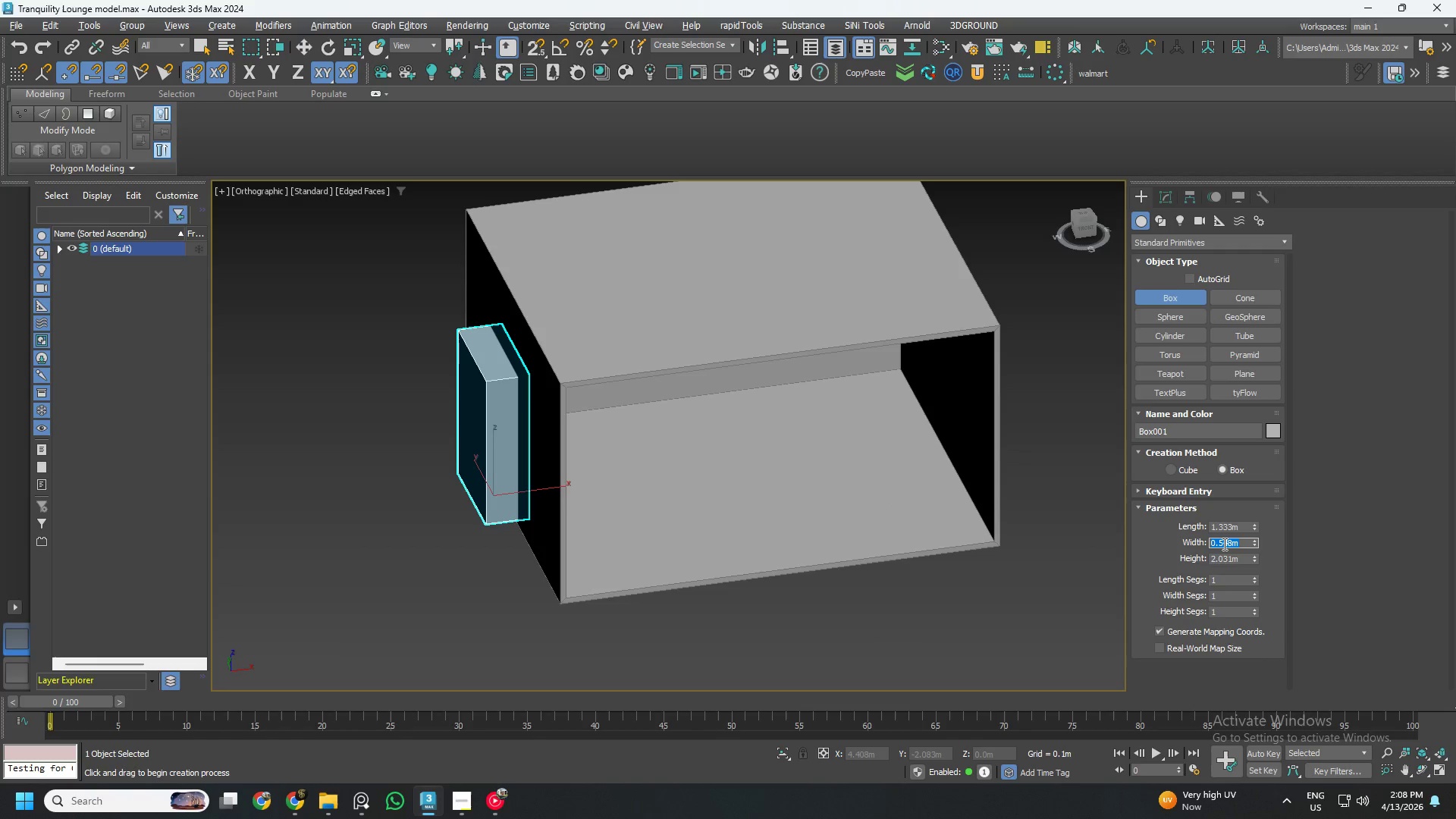 
key(Numpad2)
 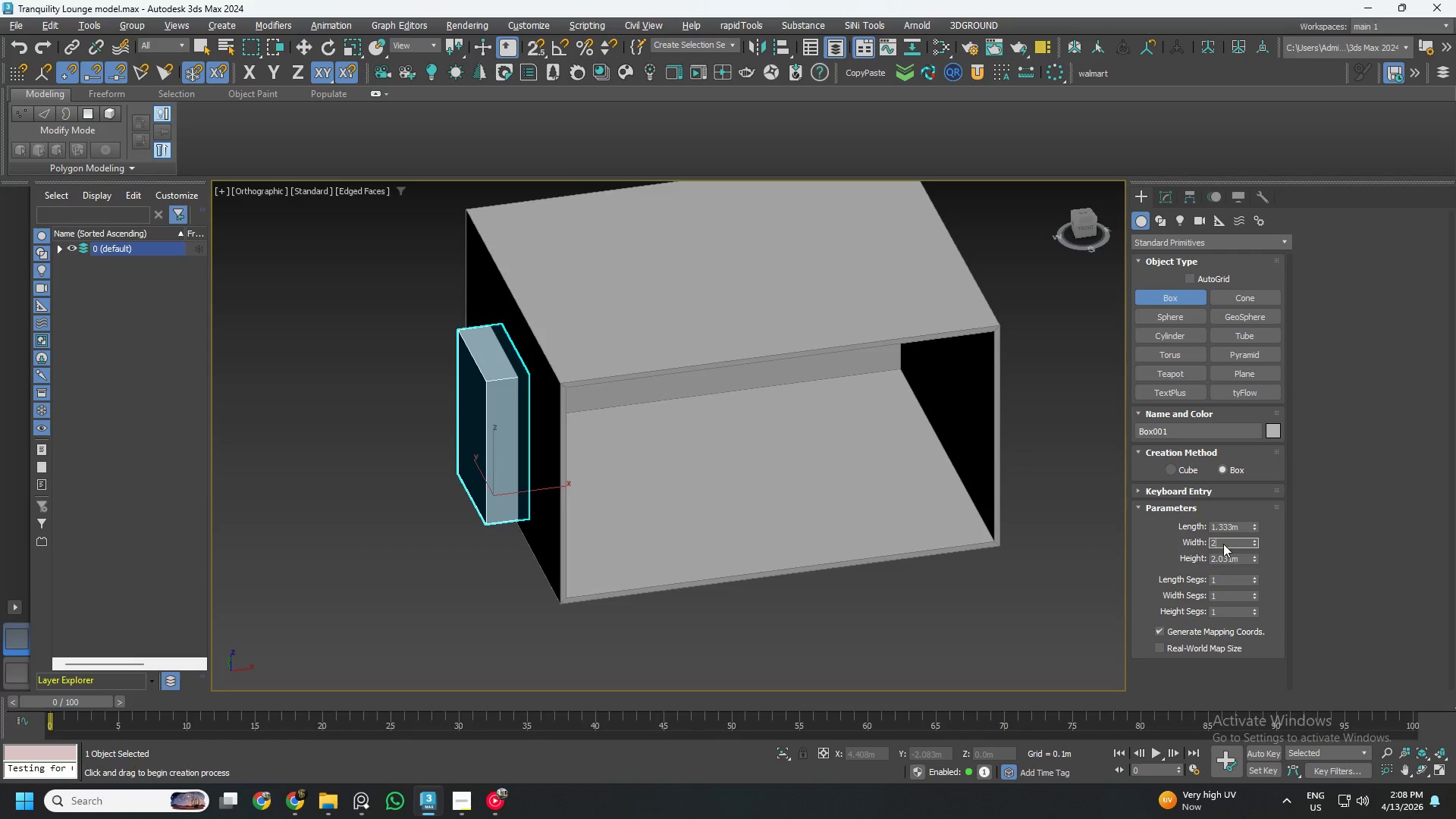 
key(NumpadDecimal)
 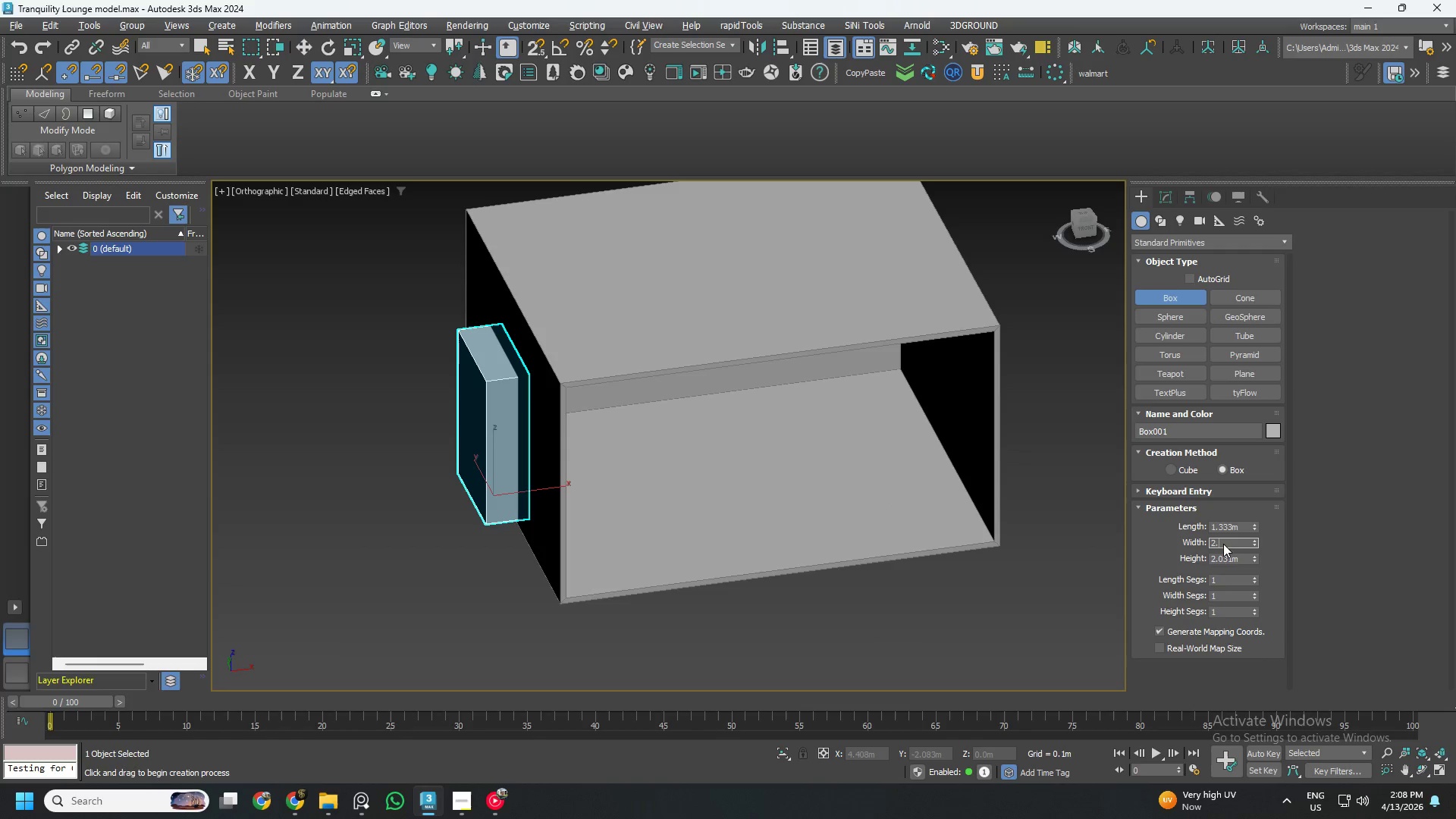 
key(Numpad8)
 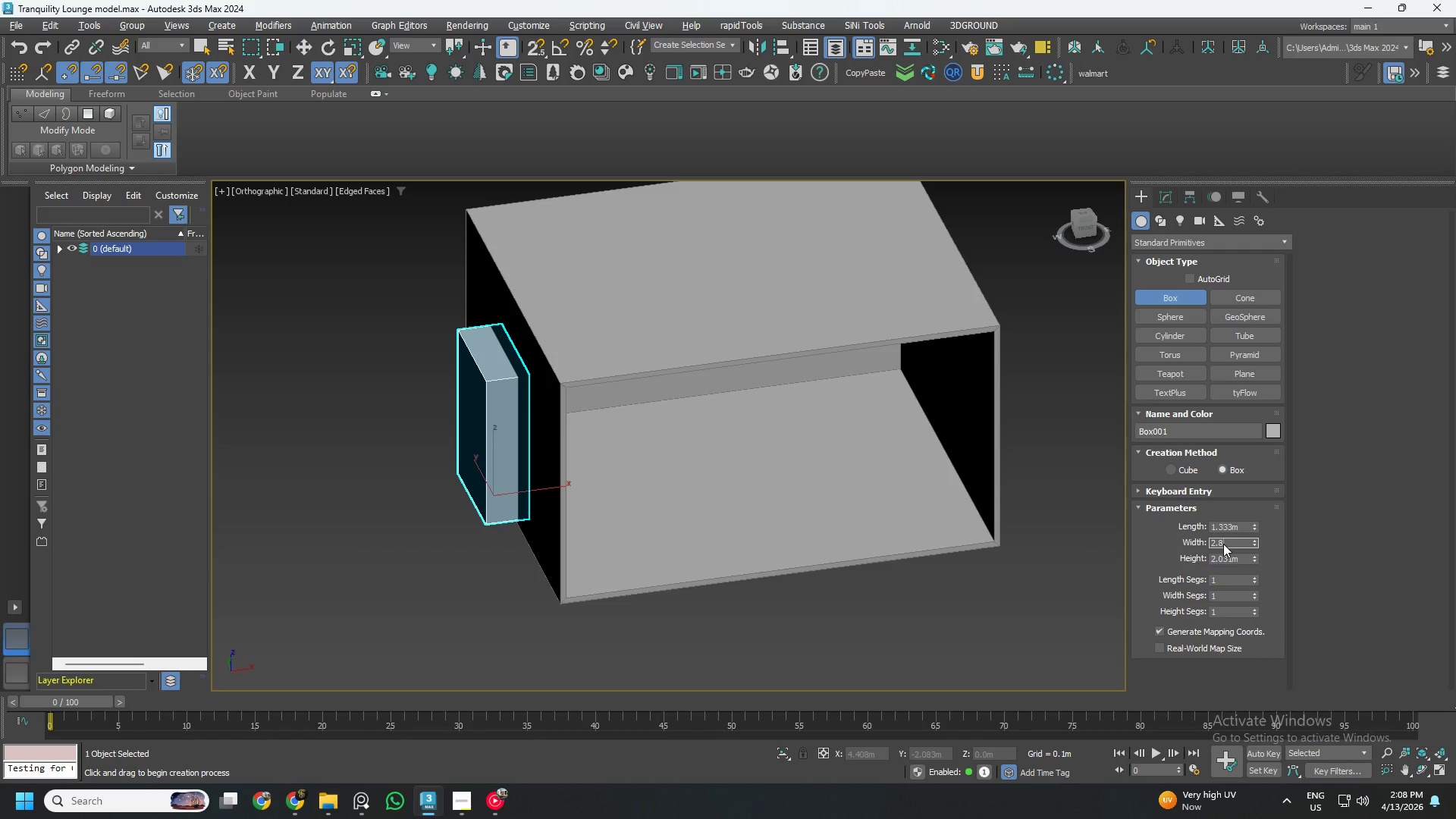 
key(NumpadEnter)
 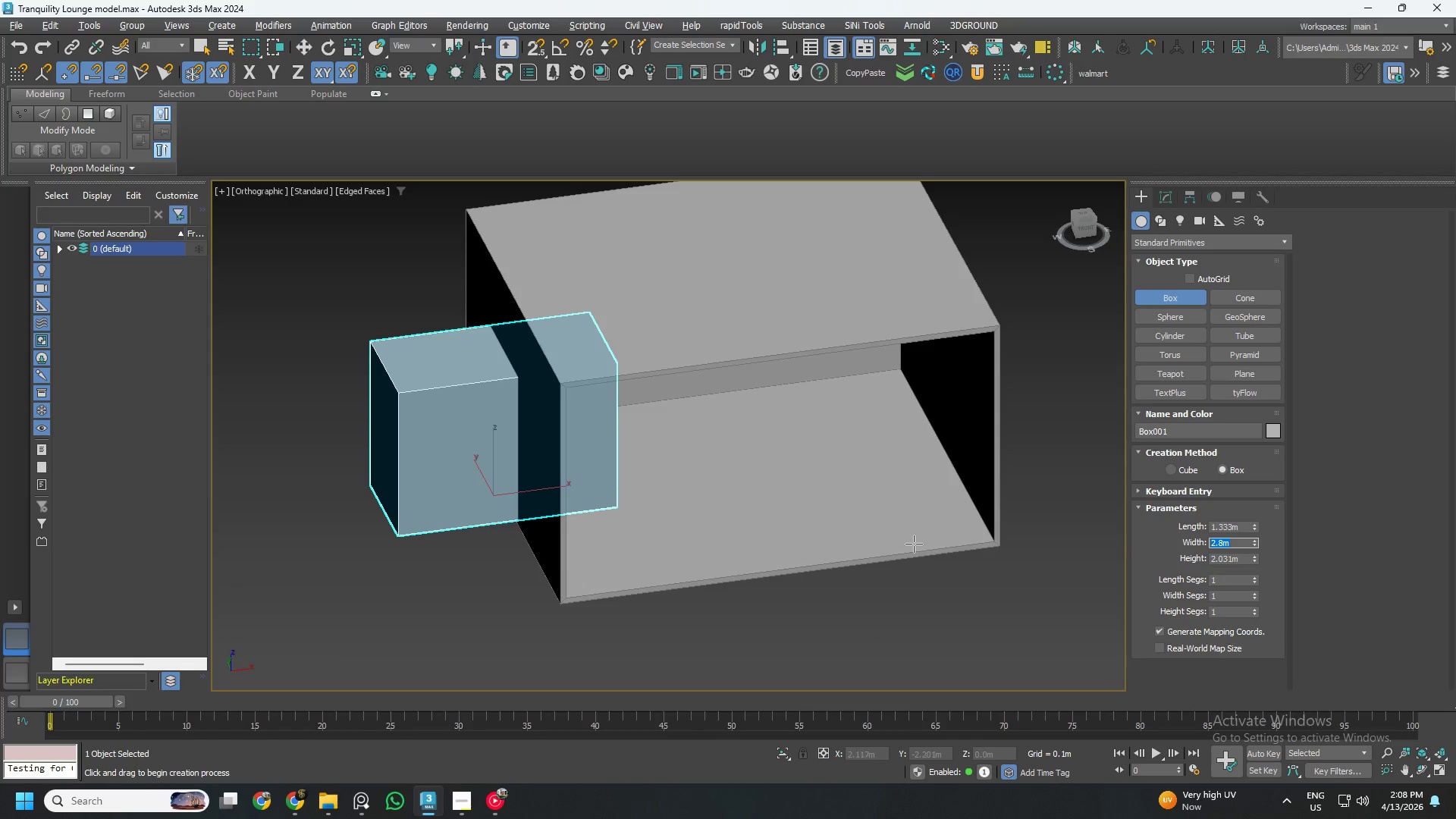 
key(Alt+Tab)
 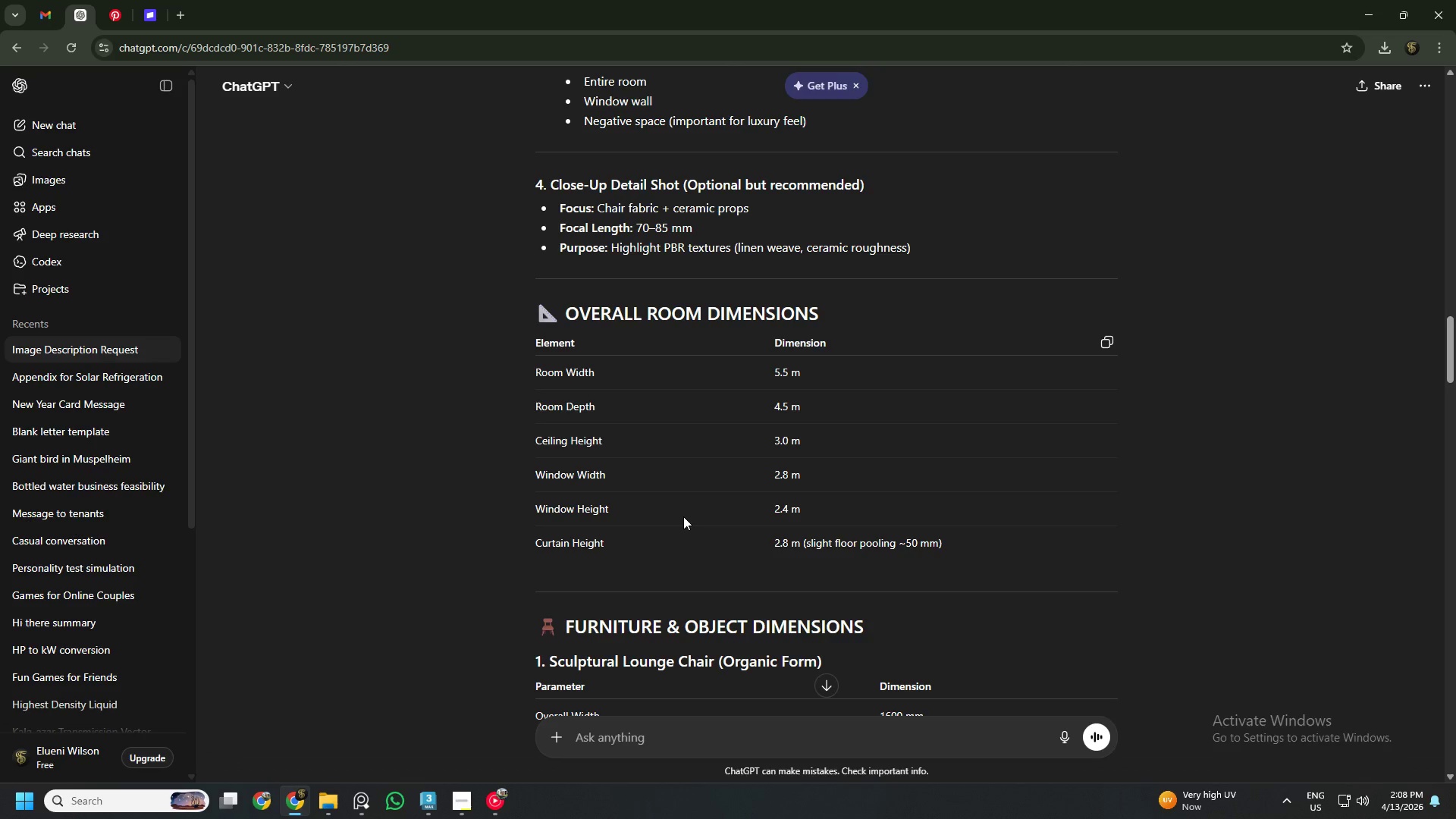 
key(Alt+AltLeft)
 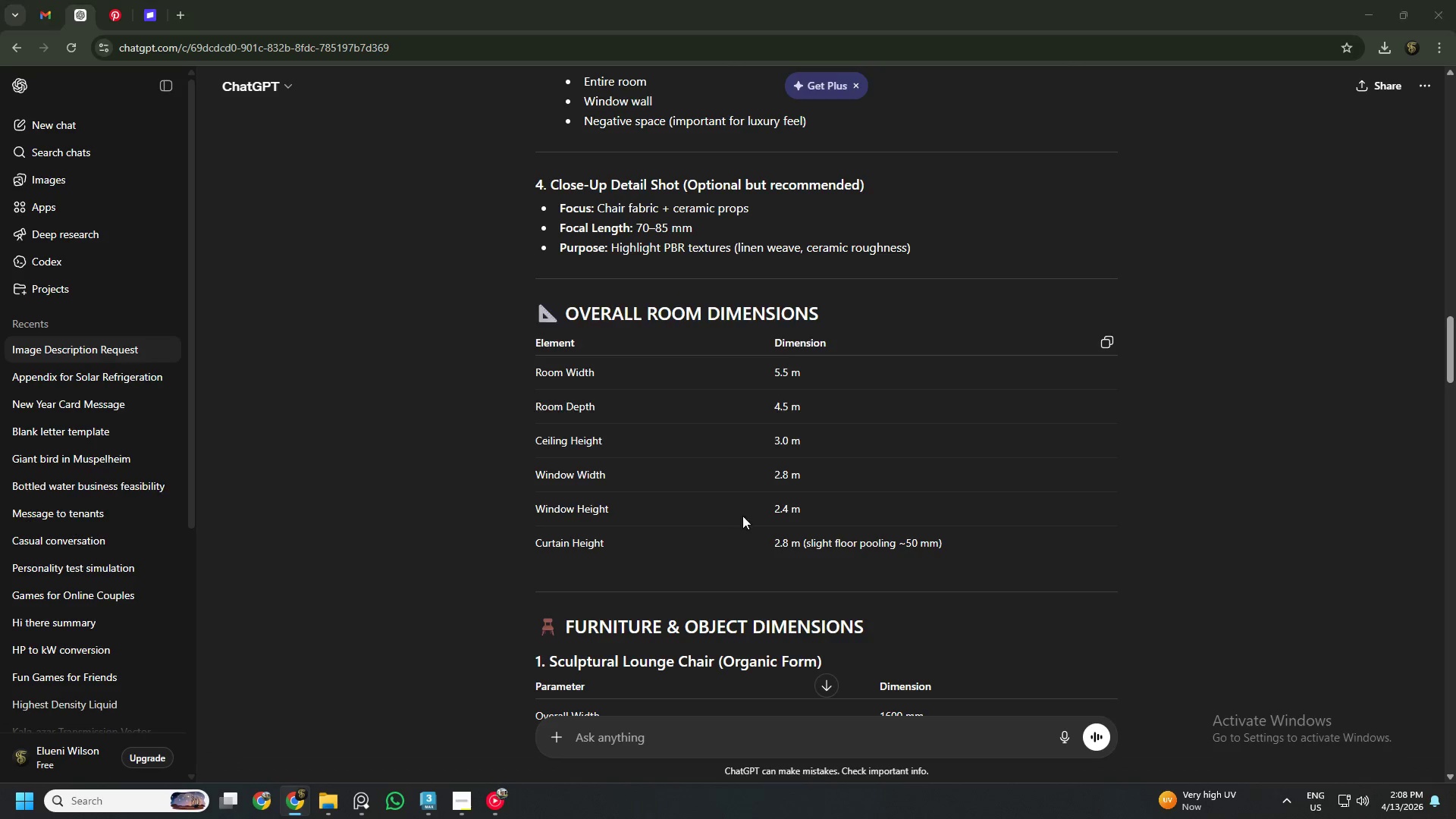 
key(Alt+Tab)
 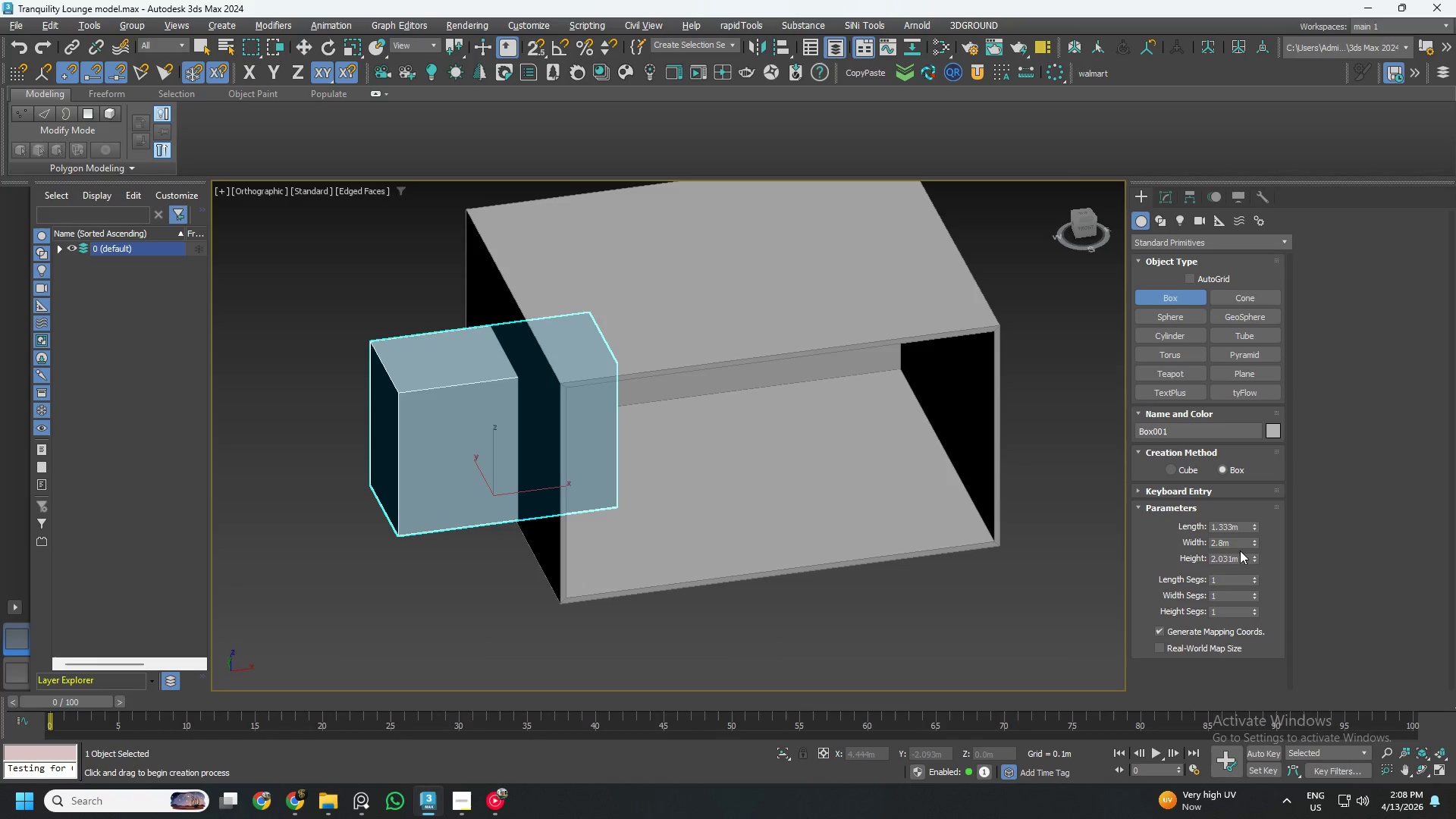 
double_click([1225, 556])
 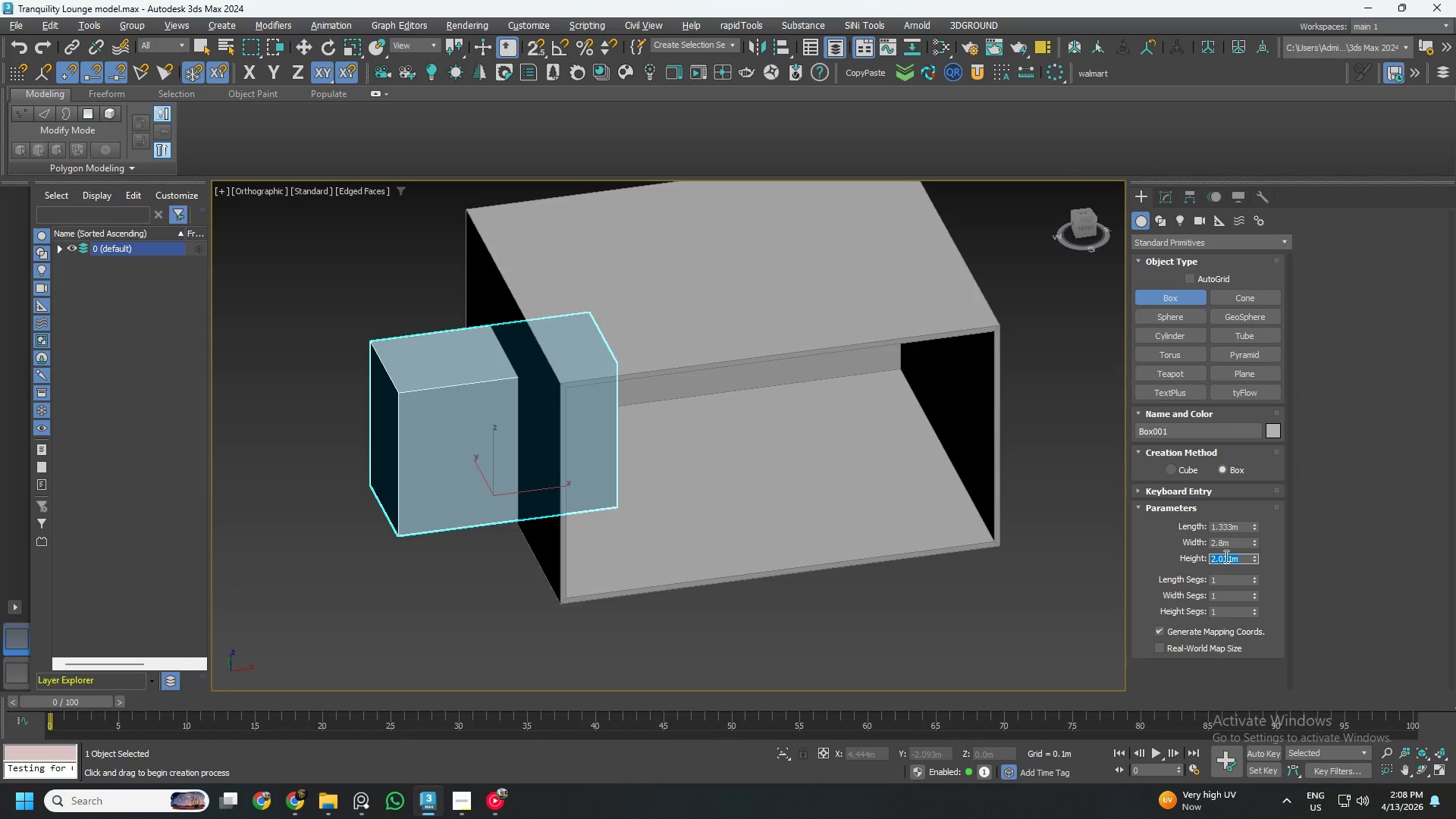 
key(Numpad2)
 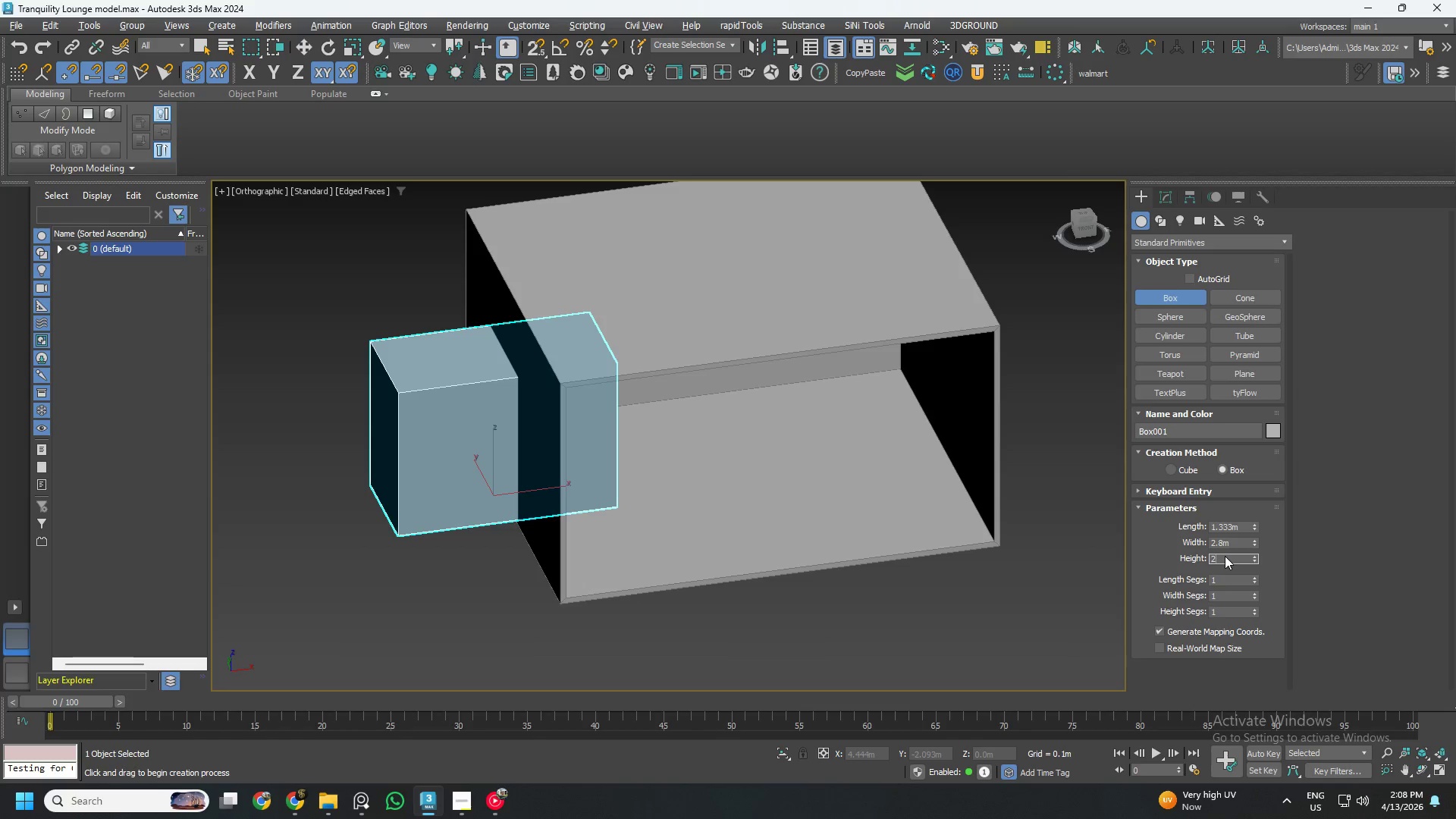 
key(NumpadDecimal)
 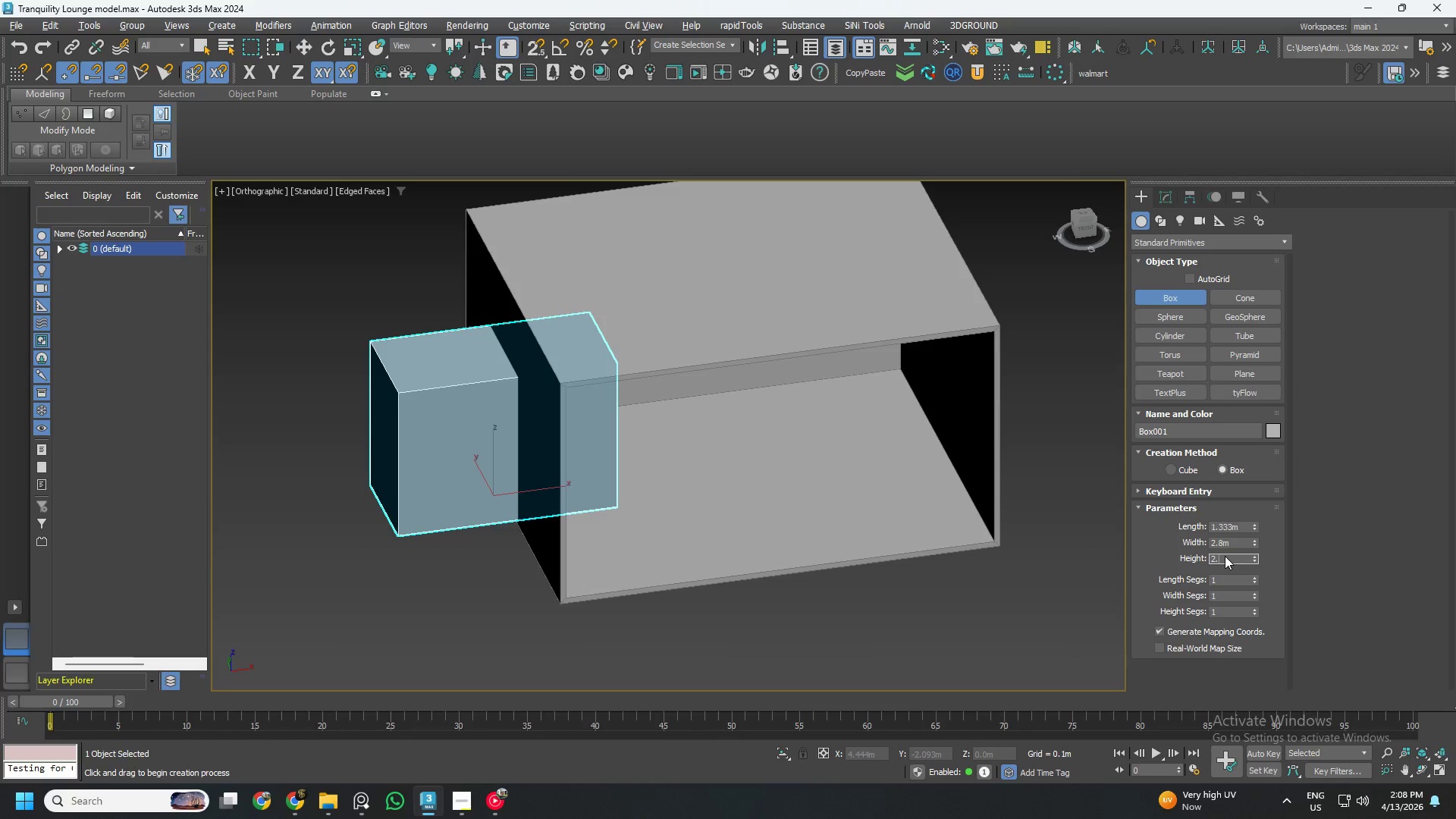 
key(Numpad4)
 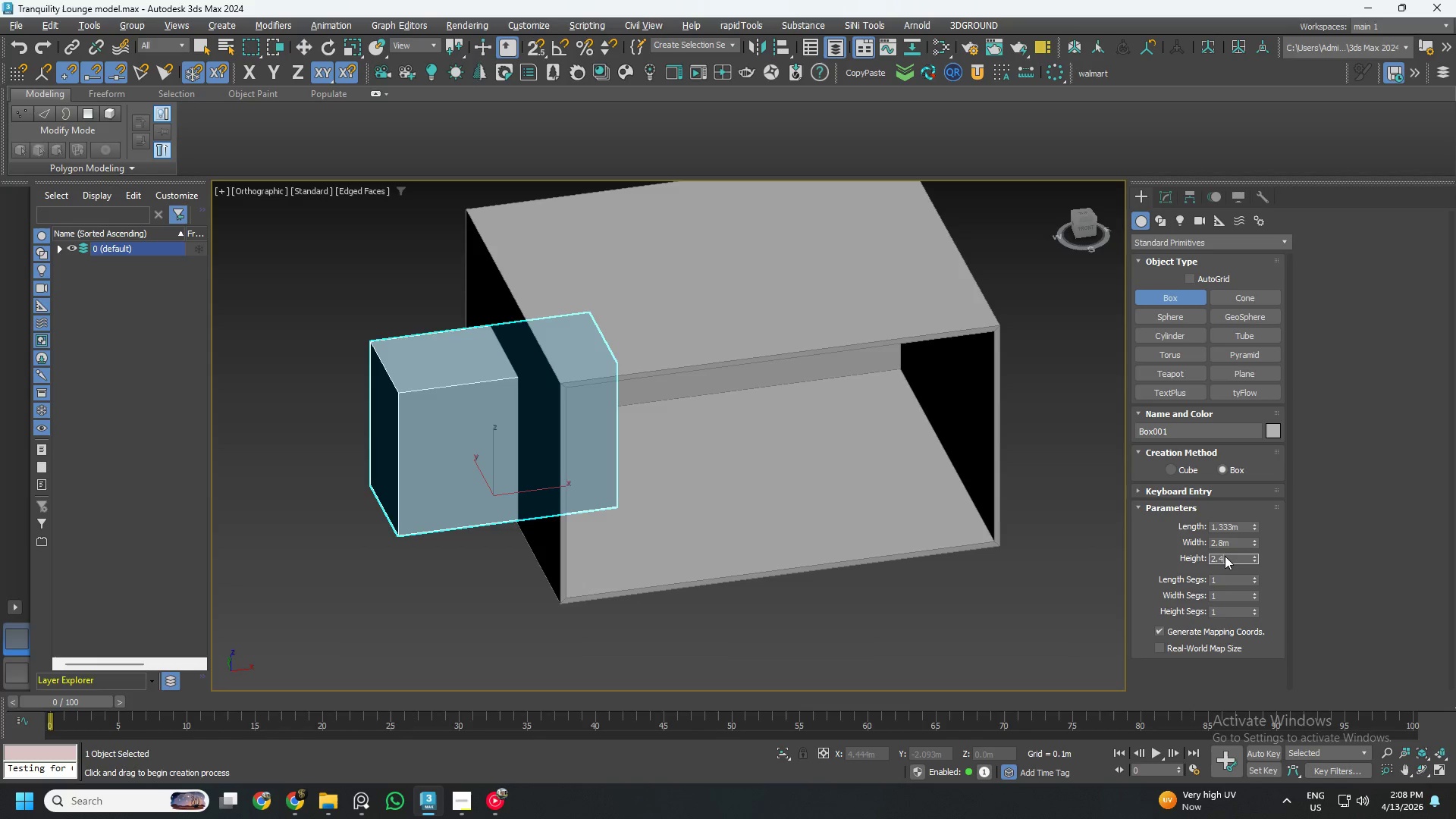 
key(NumpadEnter)
 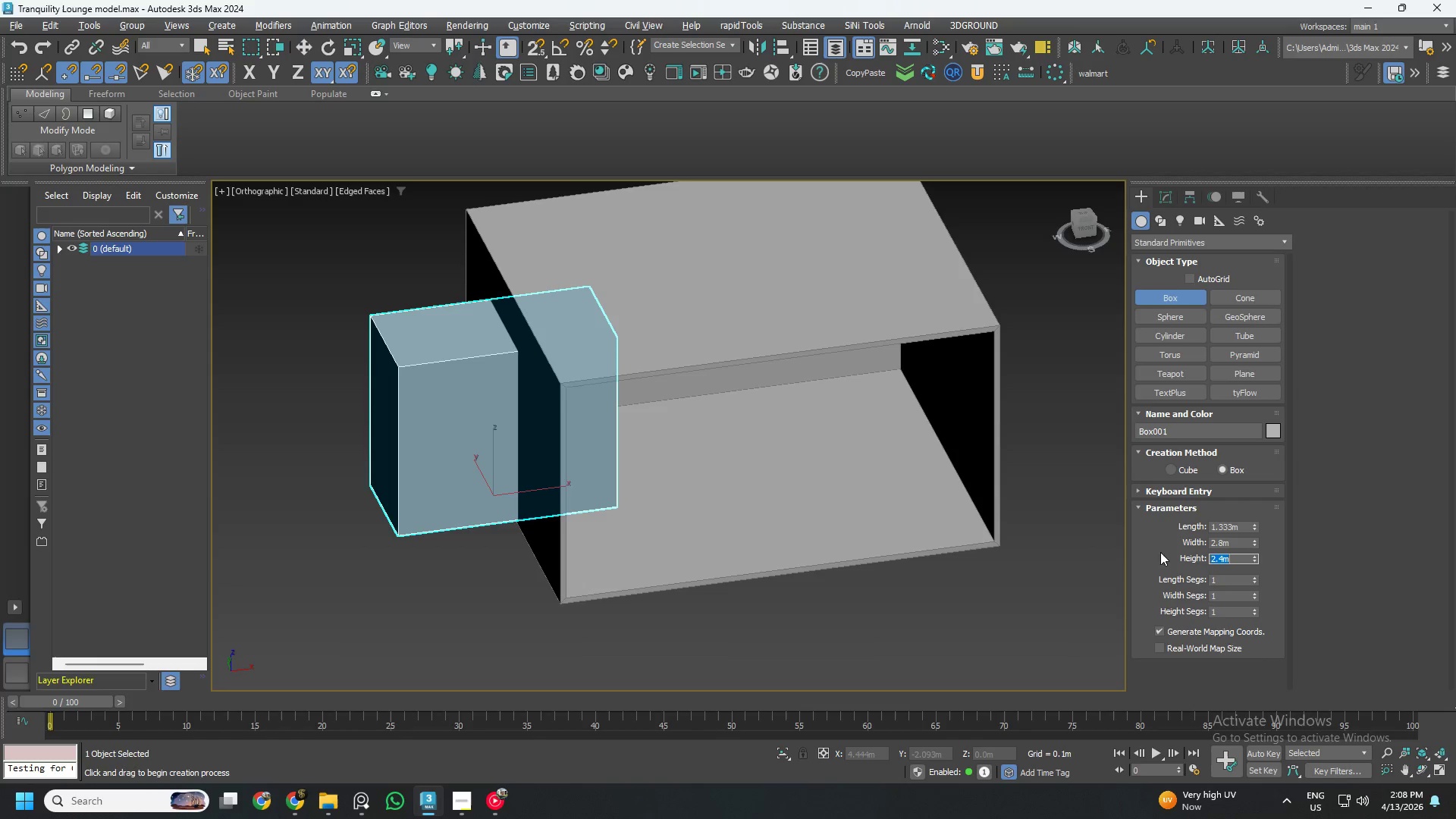 
key(Alt+AltLeft)
 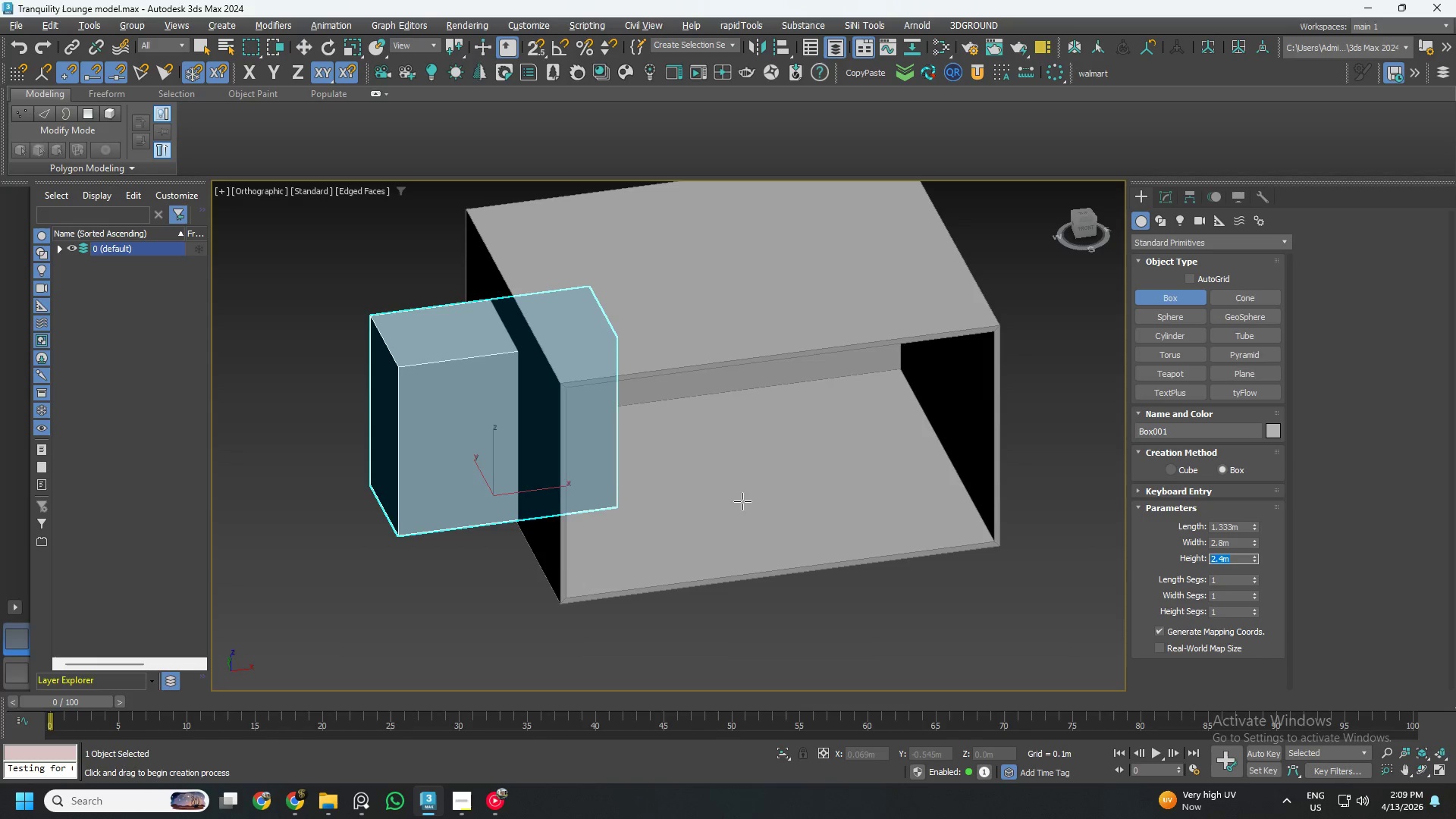 
key(Tab)
 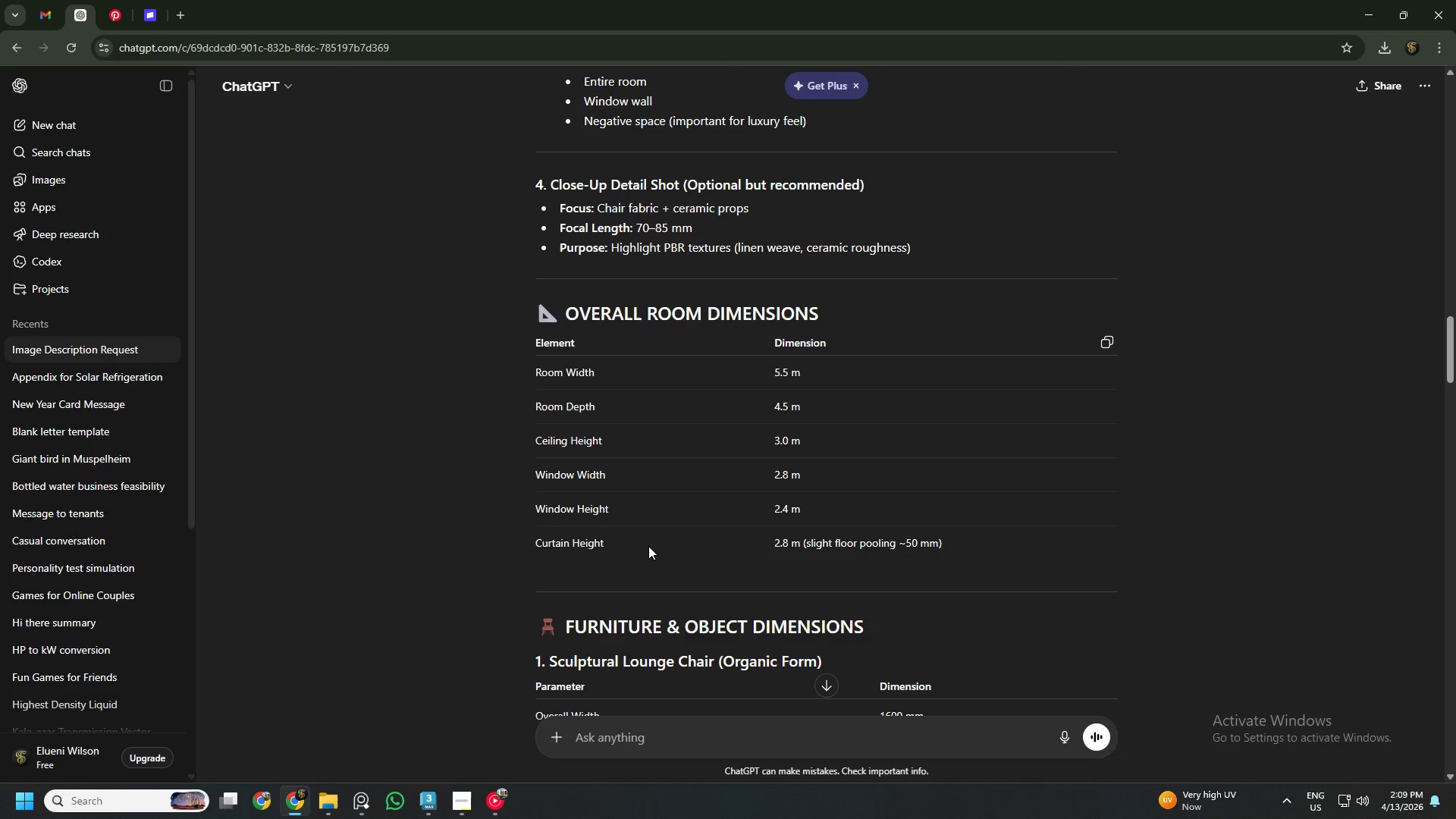 
key(Alt+Tab)
 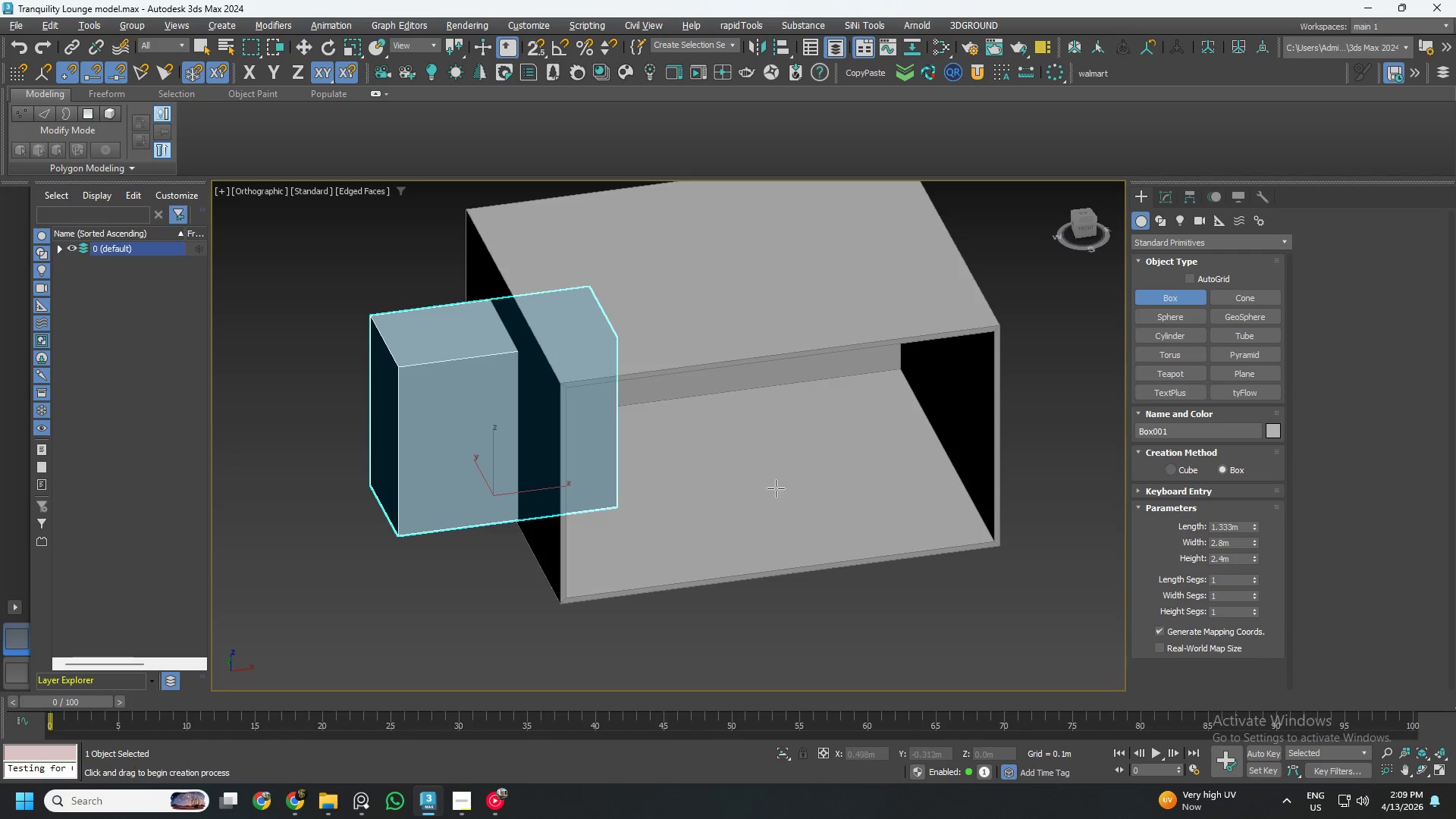 
hold_key(key=AltLeft, duration=0.97)
 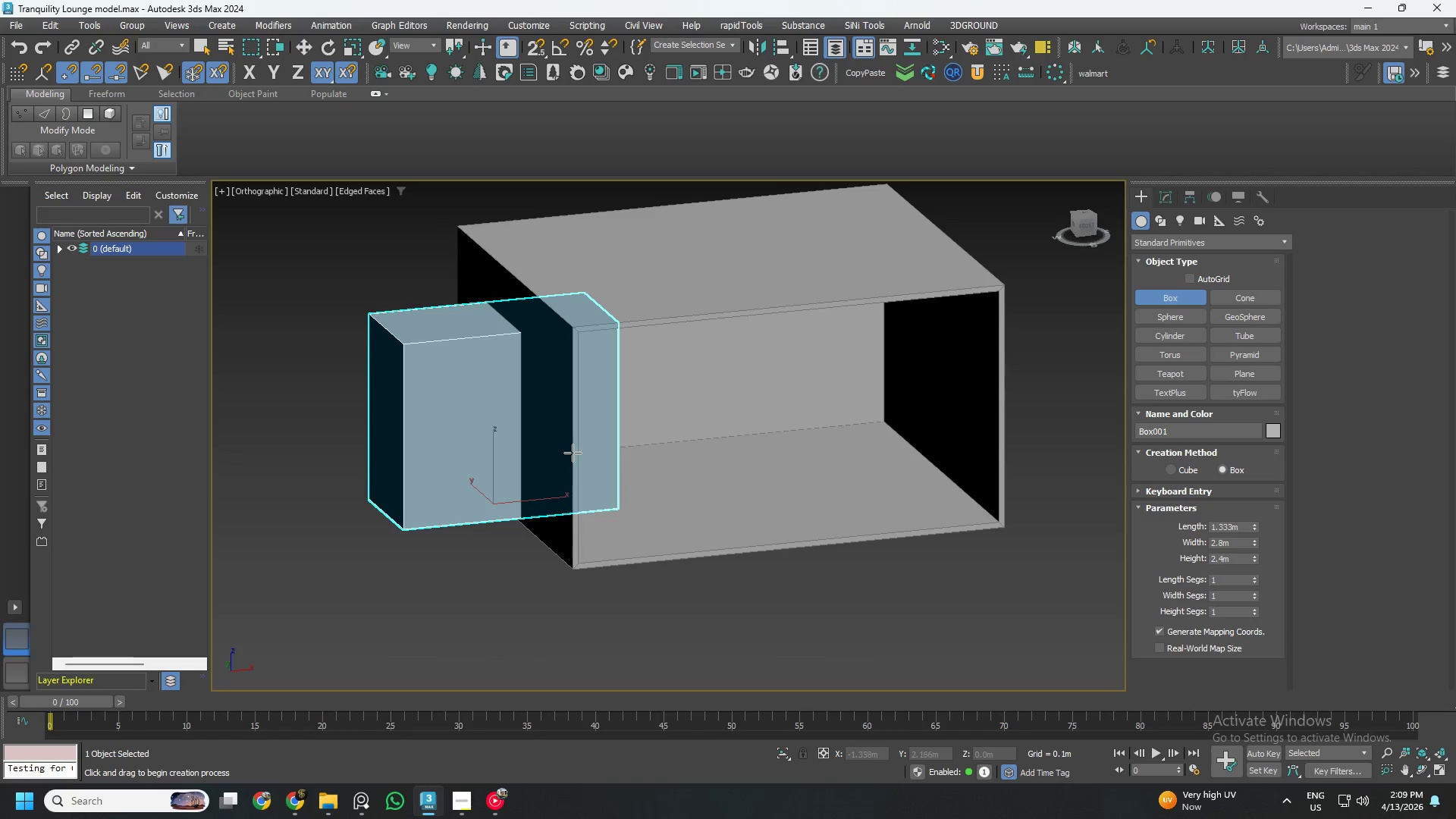 
key(E)
 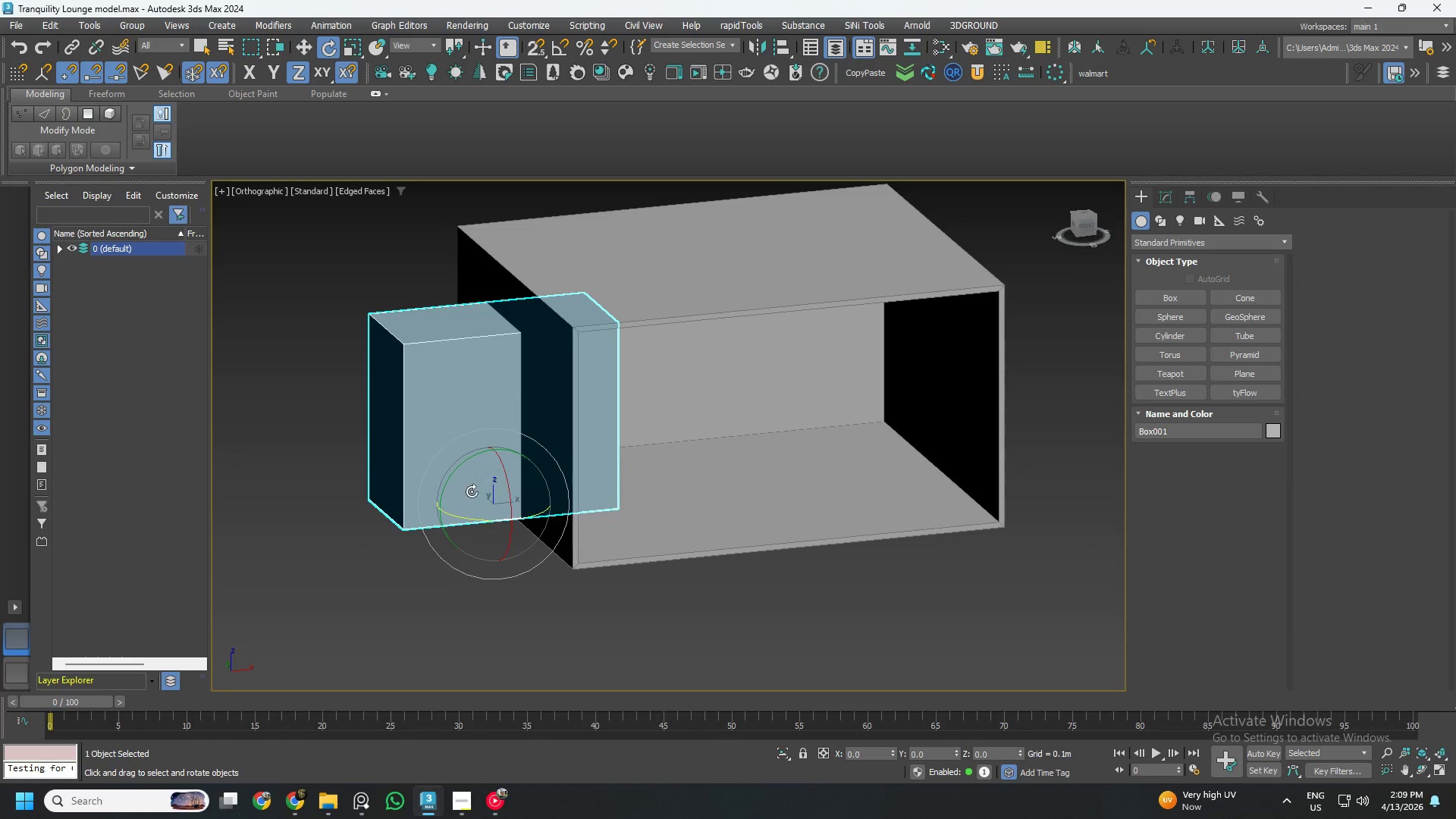 
left_click_drag(start_coordinate=[456, 519], to_coordinate=[570, 543])
 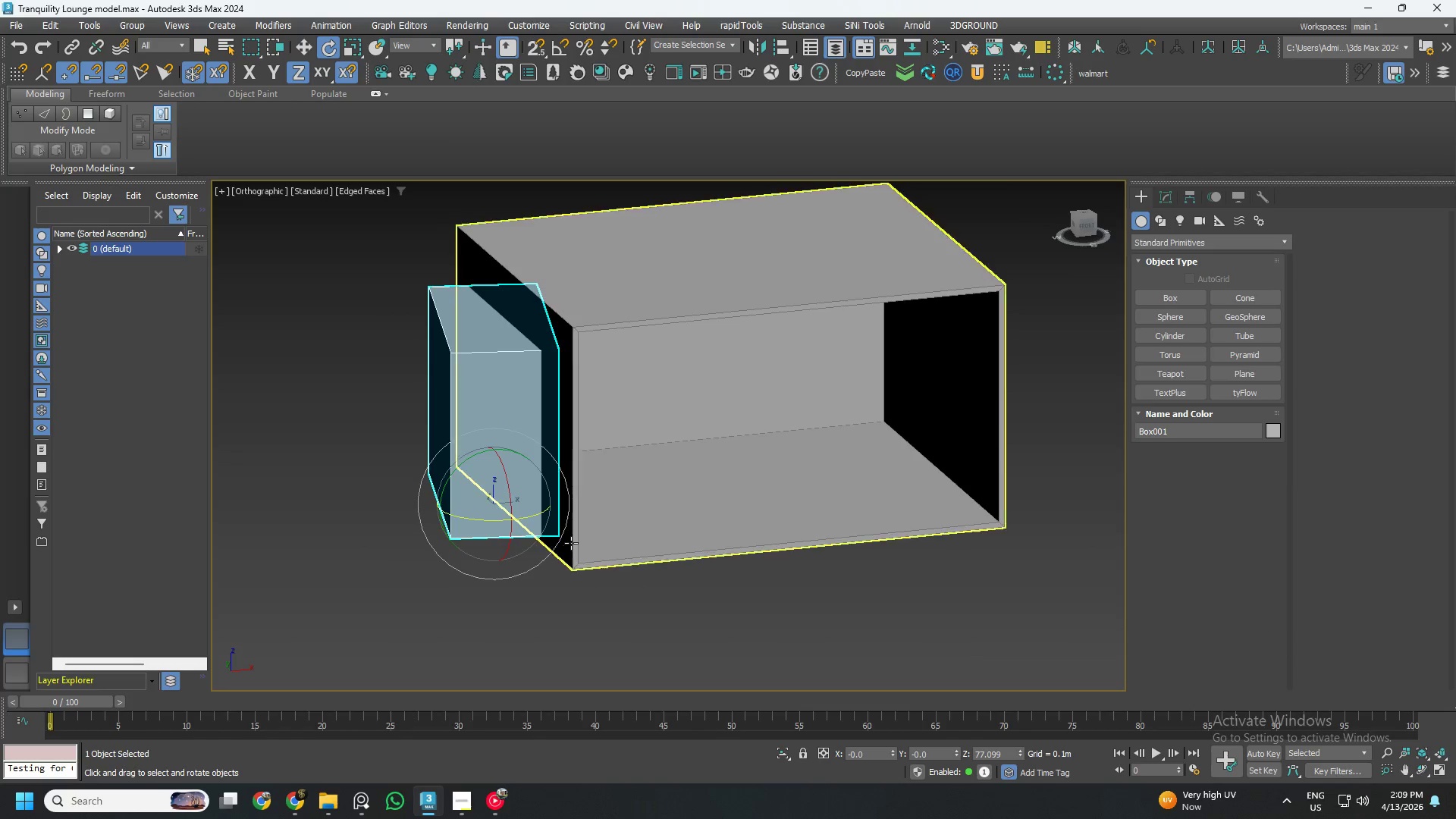 
key(Control+ControlLeft)
 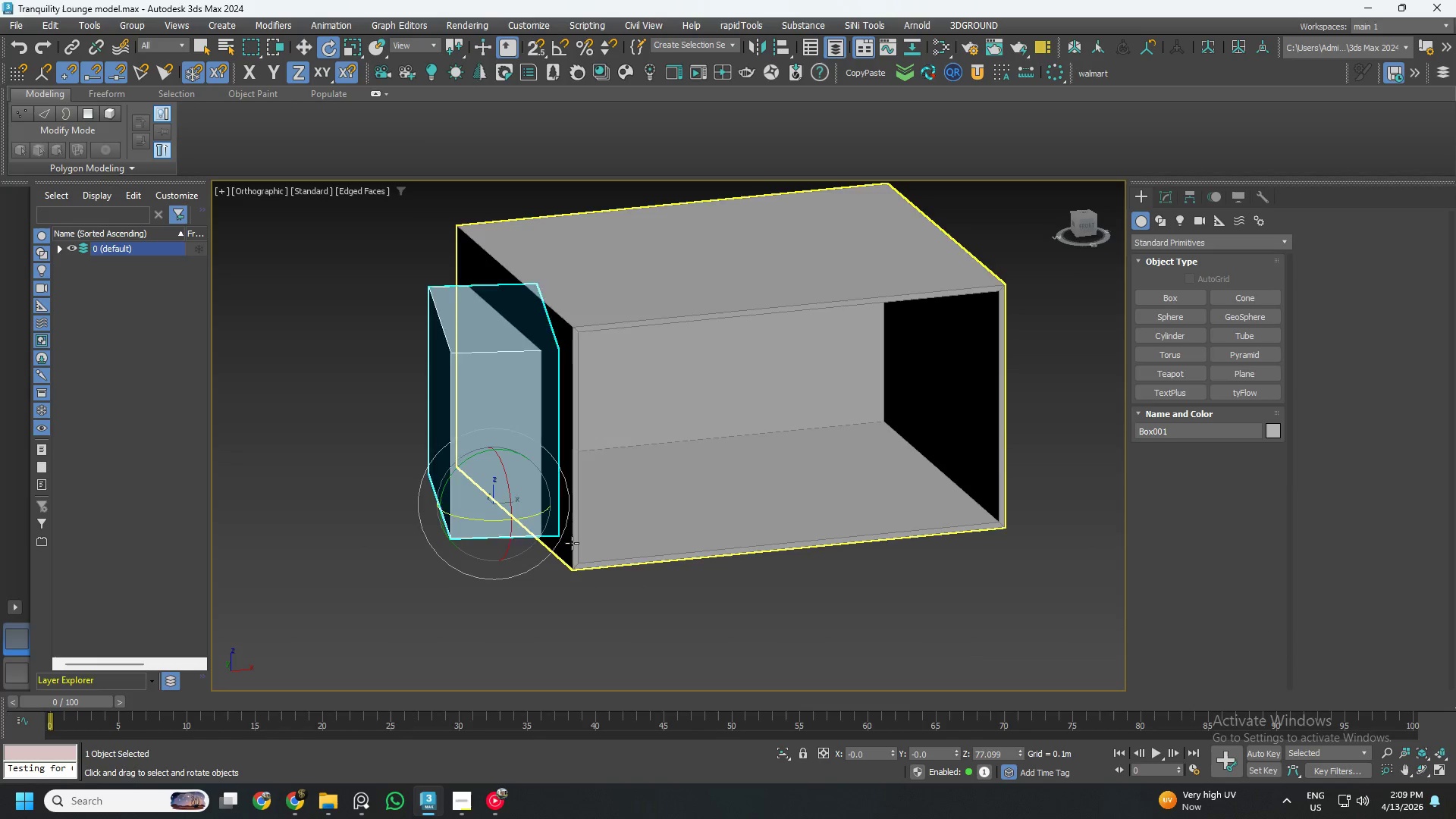 
key(Control+ControlLeft)
 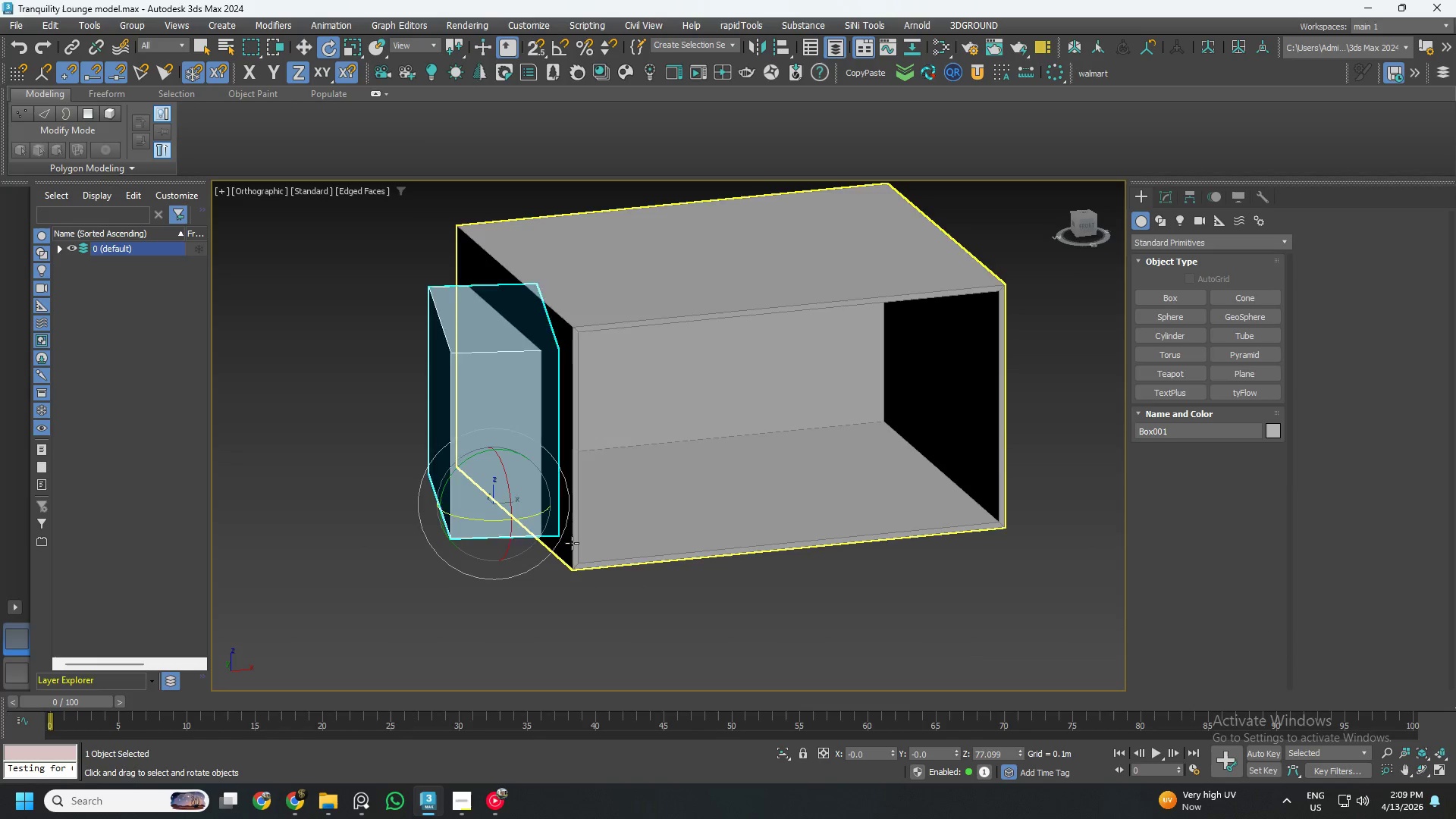 
key(Control+Z)
 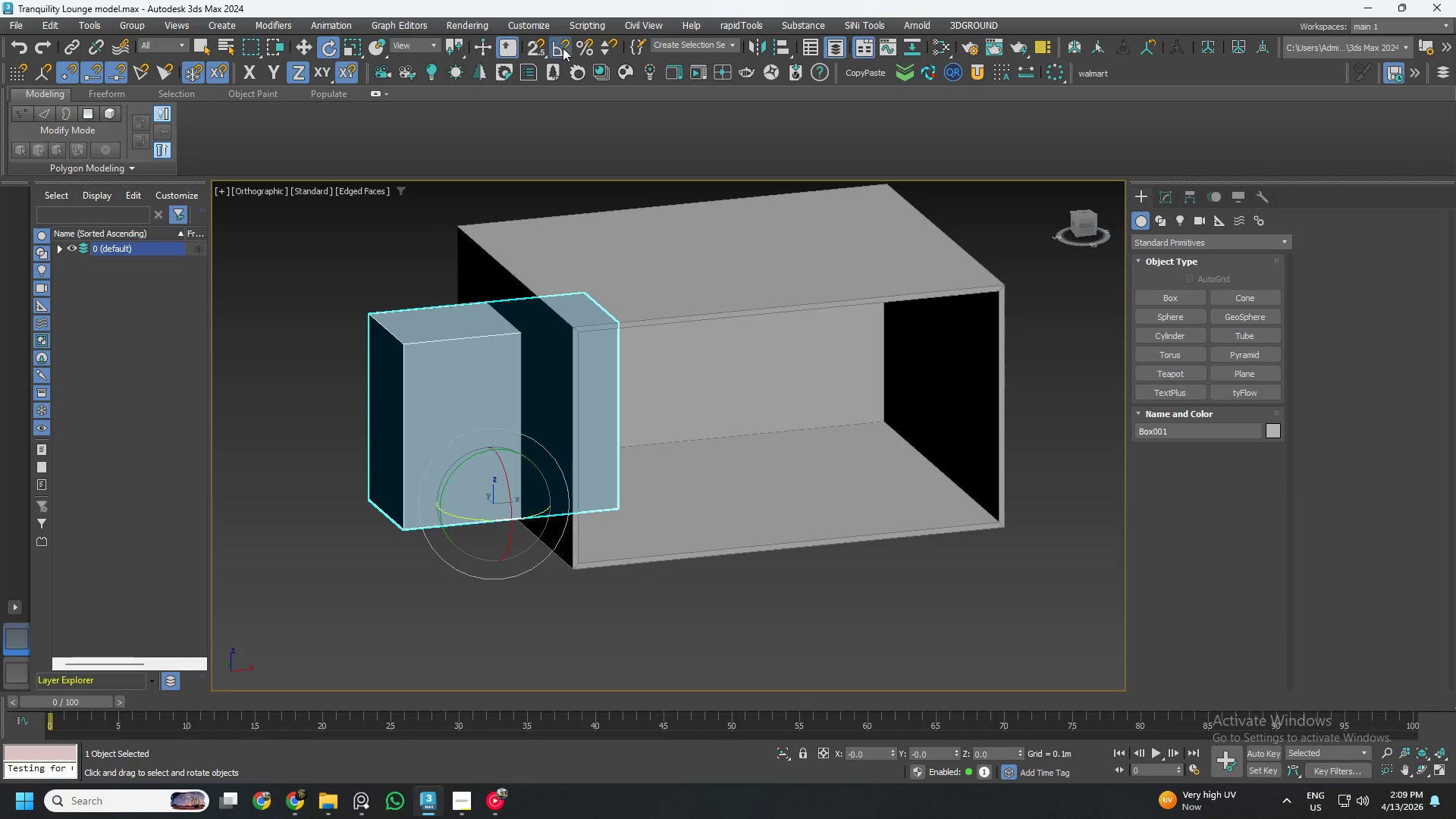 
double_click([585, 43])
 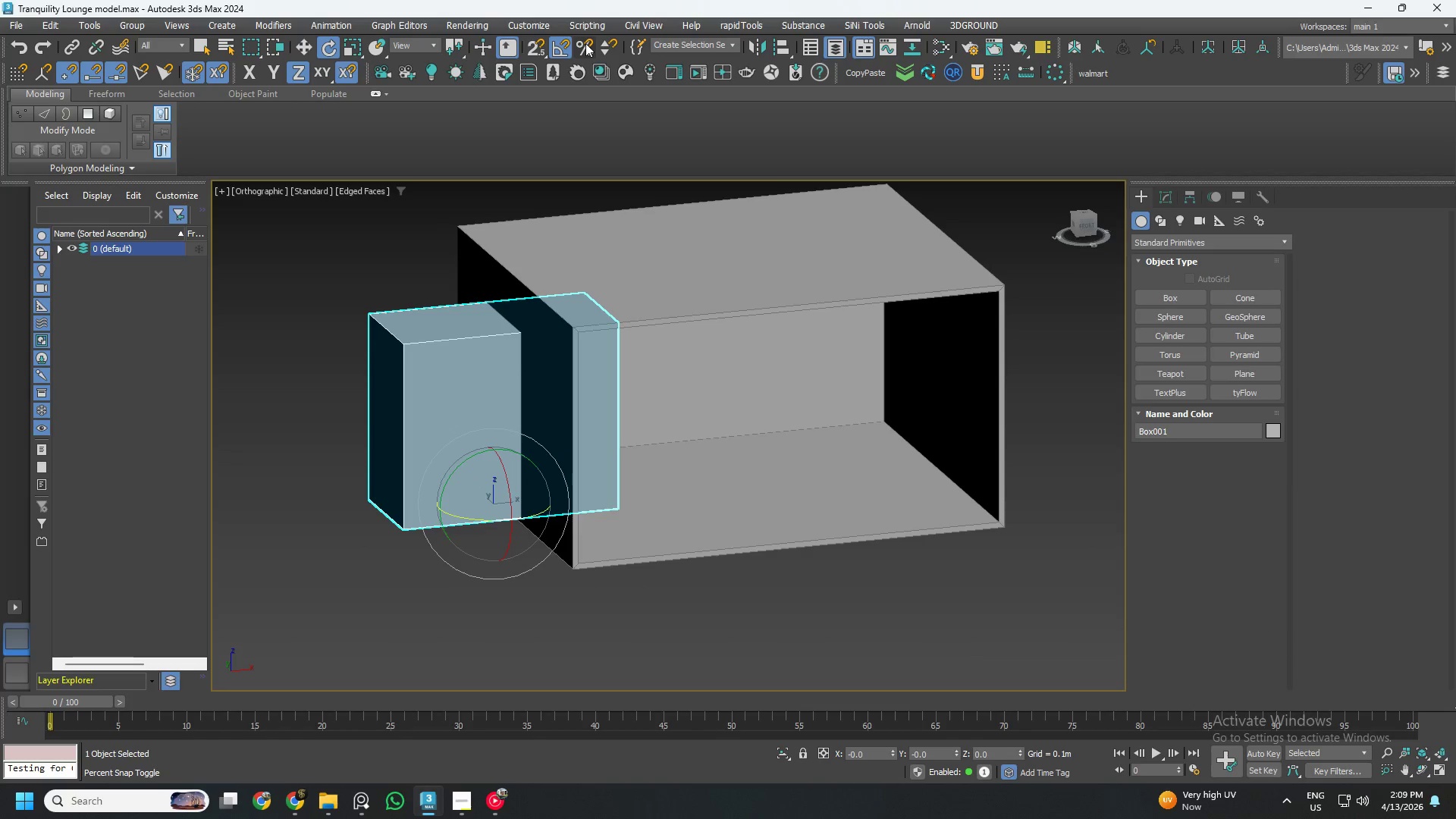 
right_click([585, 43])
 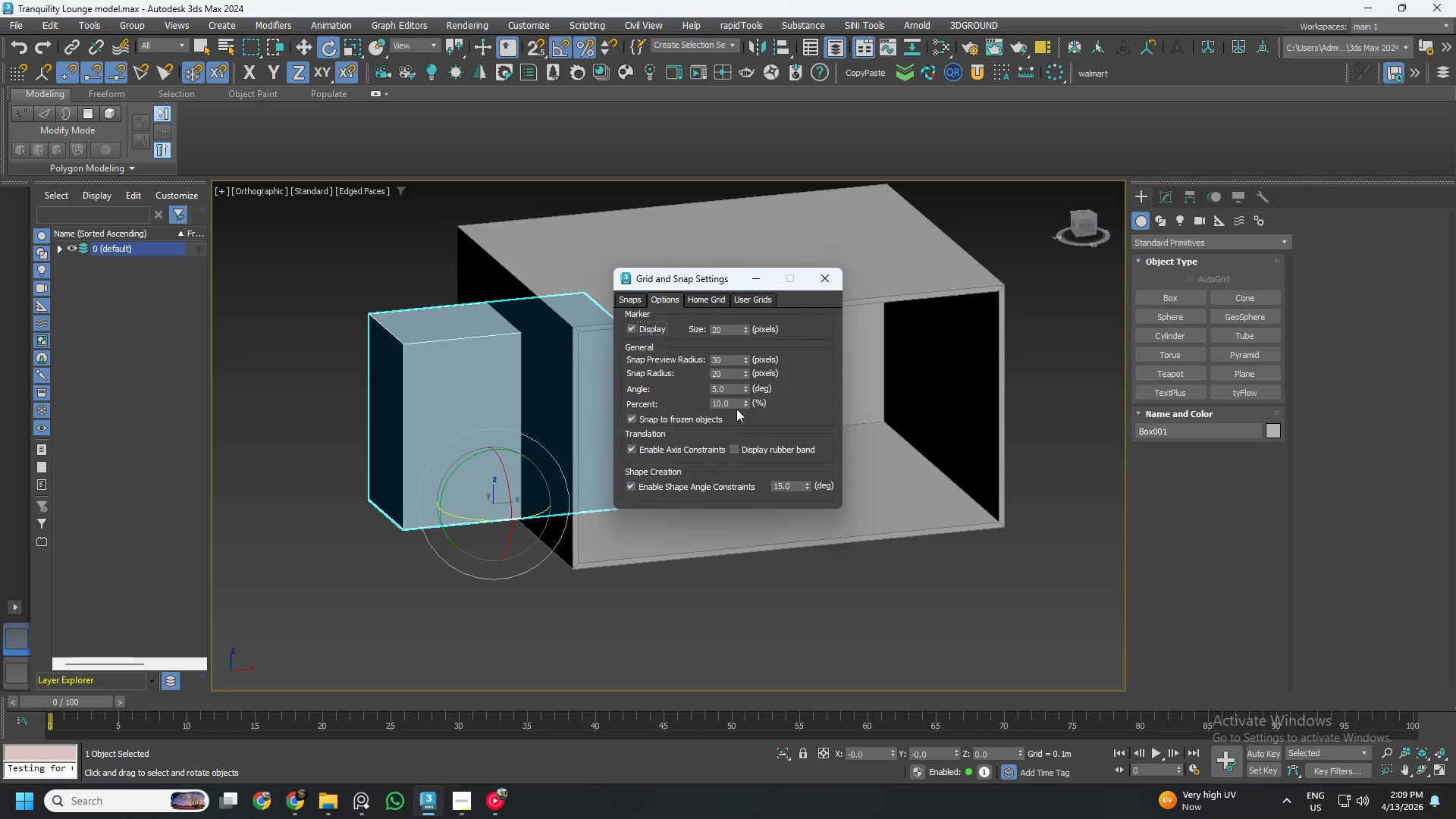 
double_click([736, 406])
 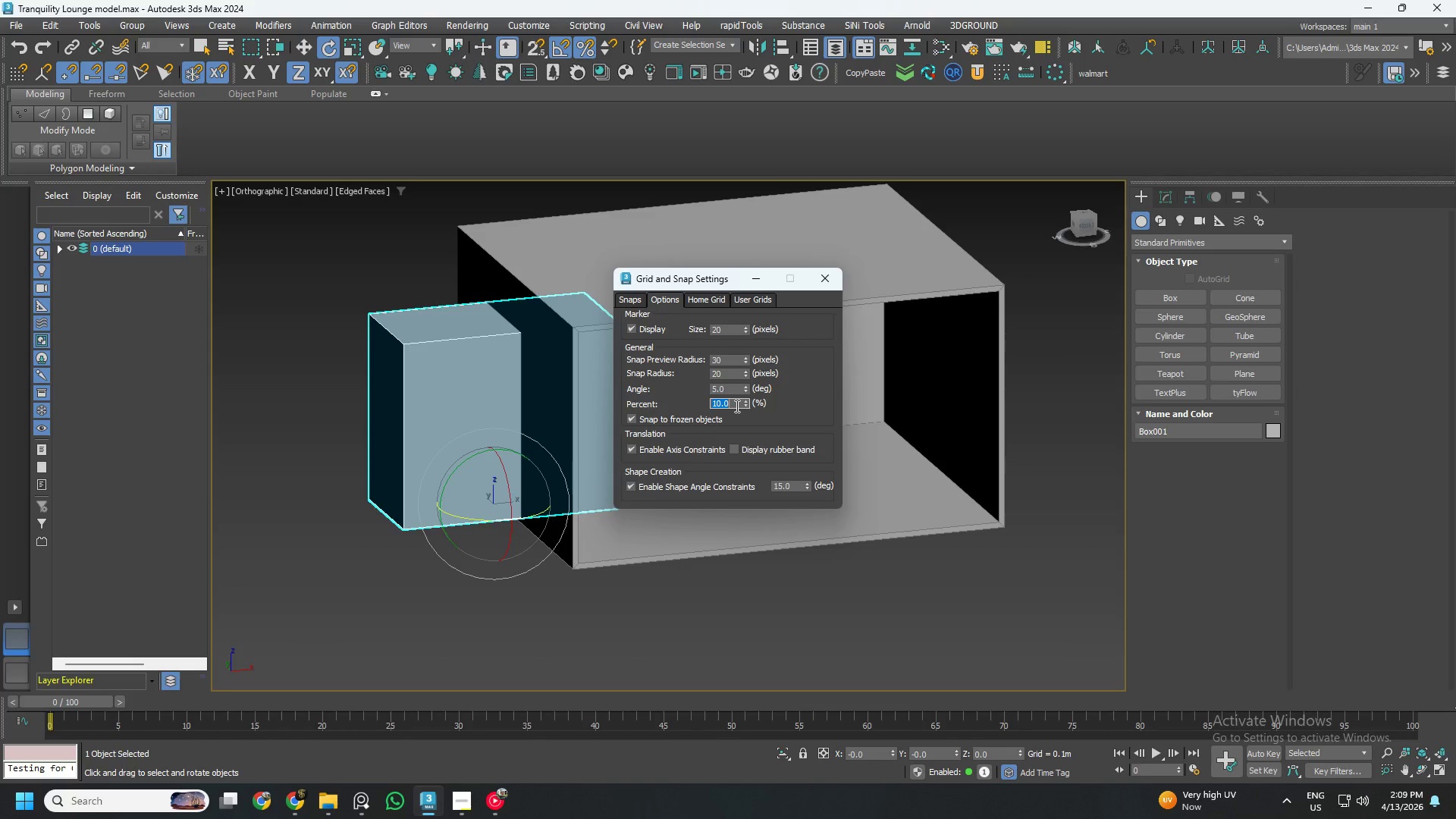 
key(Numpad1)
 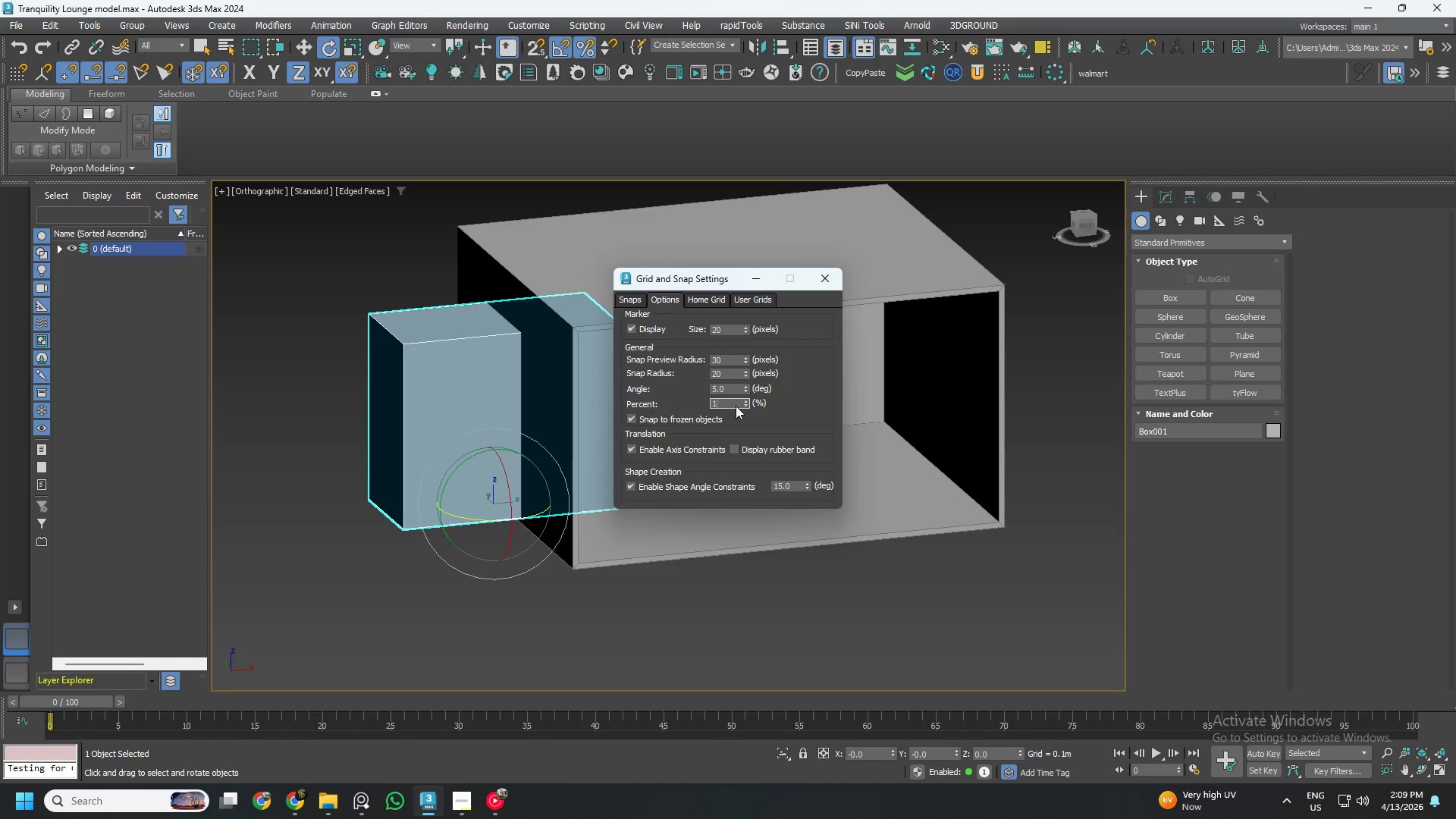 
key(NumpadEnter)
 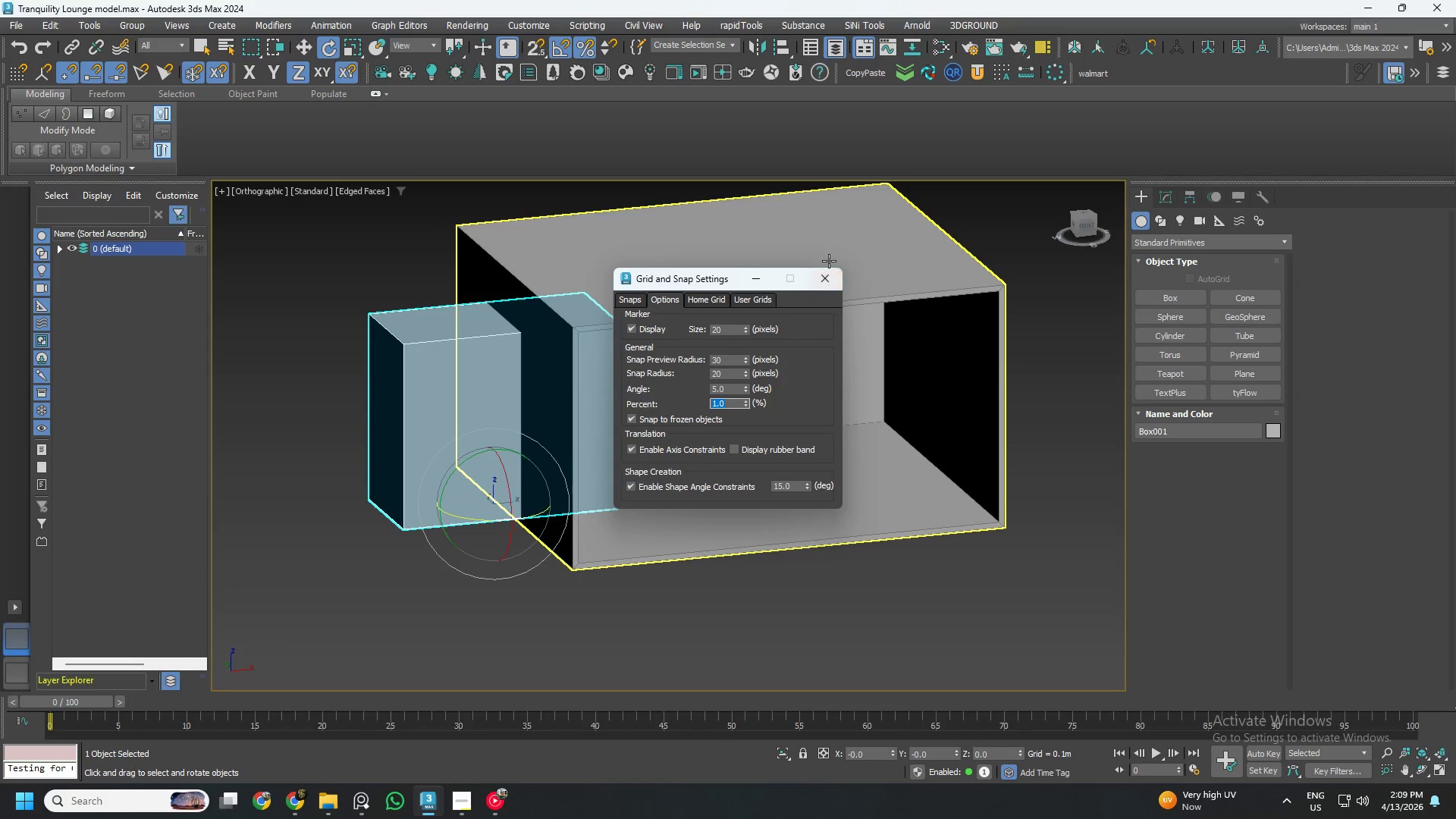 
left_click([827, 279])
 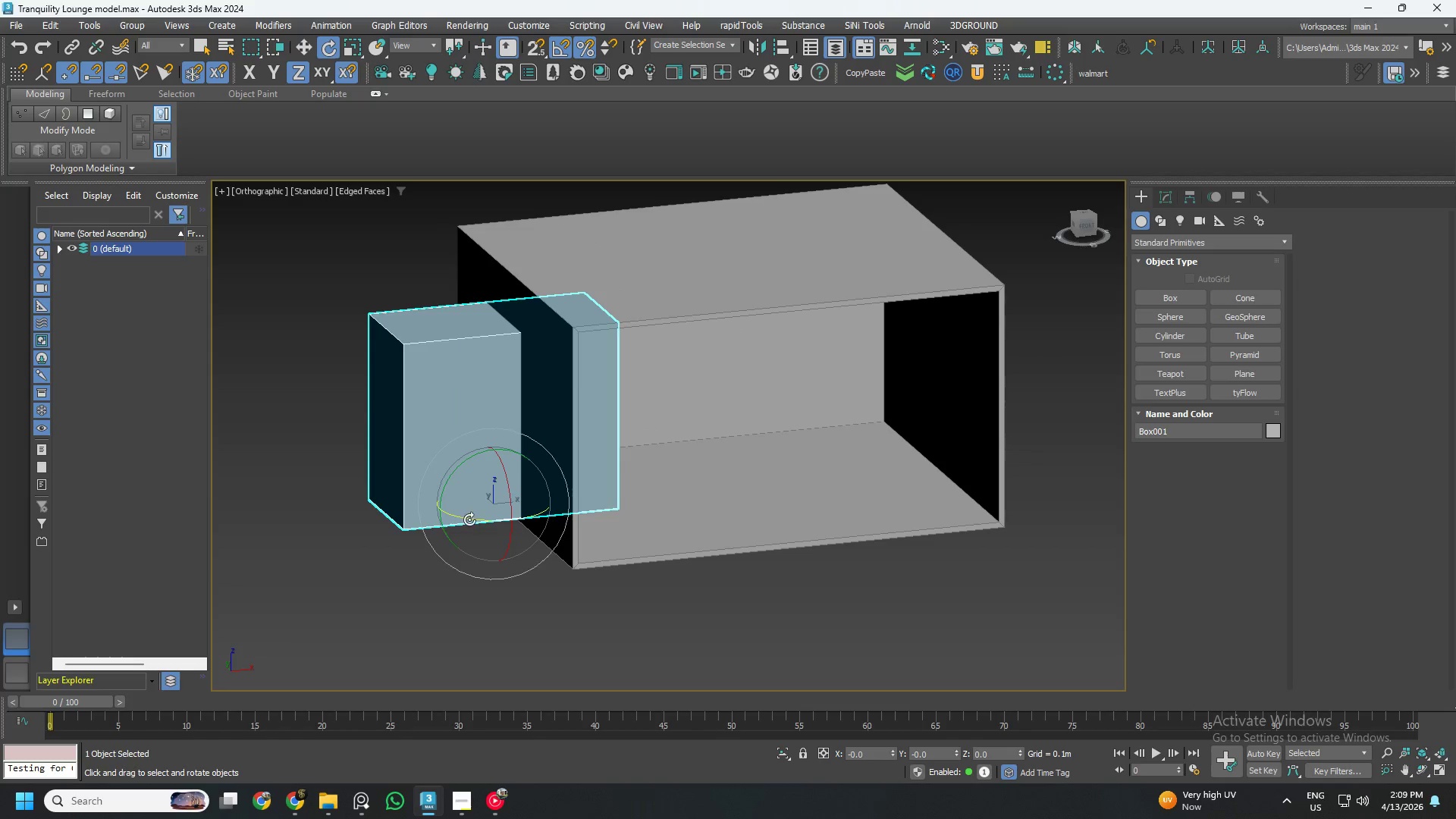 
left_click_drag(start_coordinate=[469, 519], to_coordinate=[537, 528])
 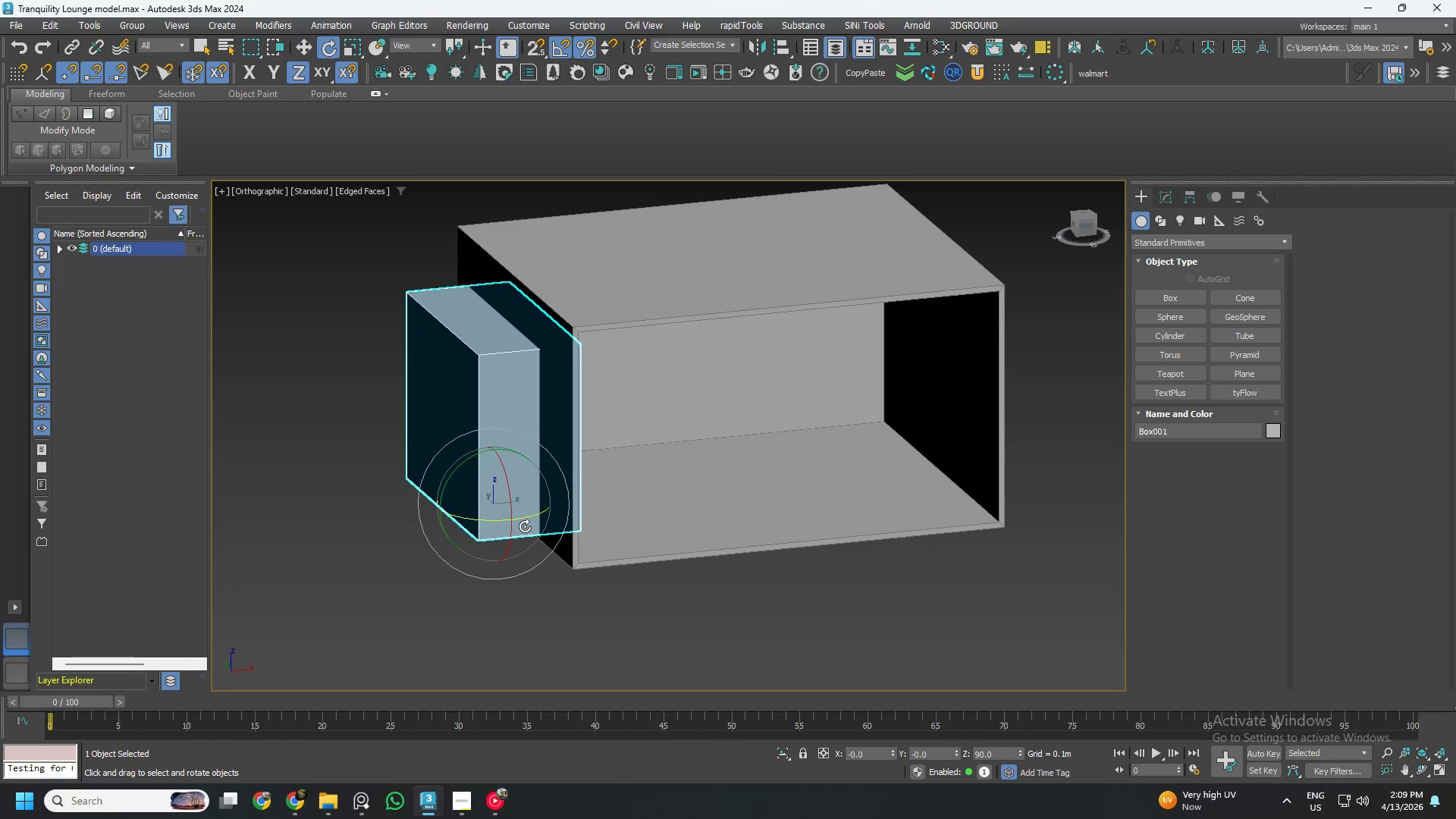 
type(ws)
 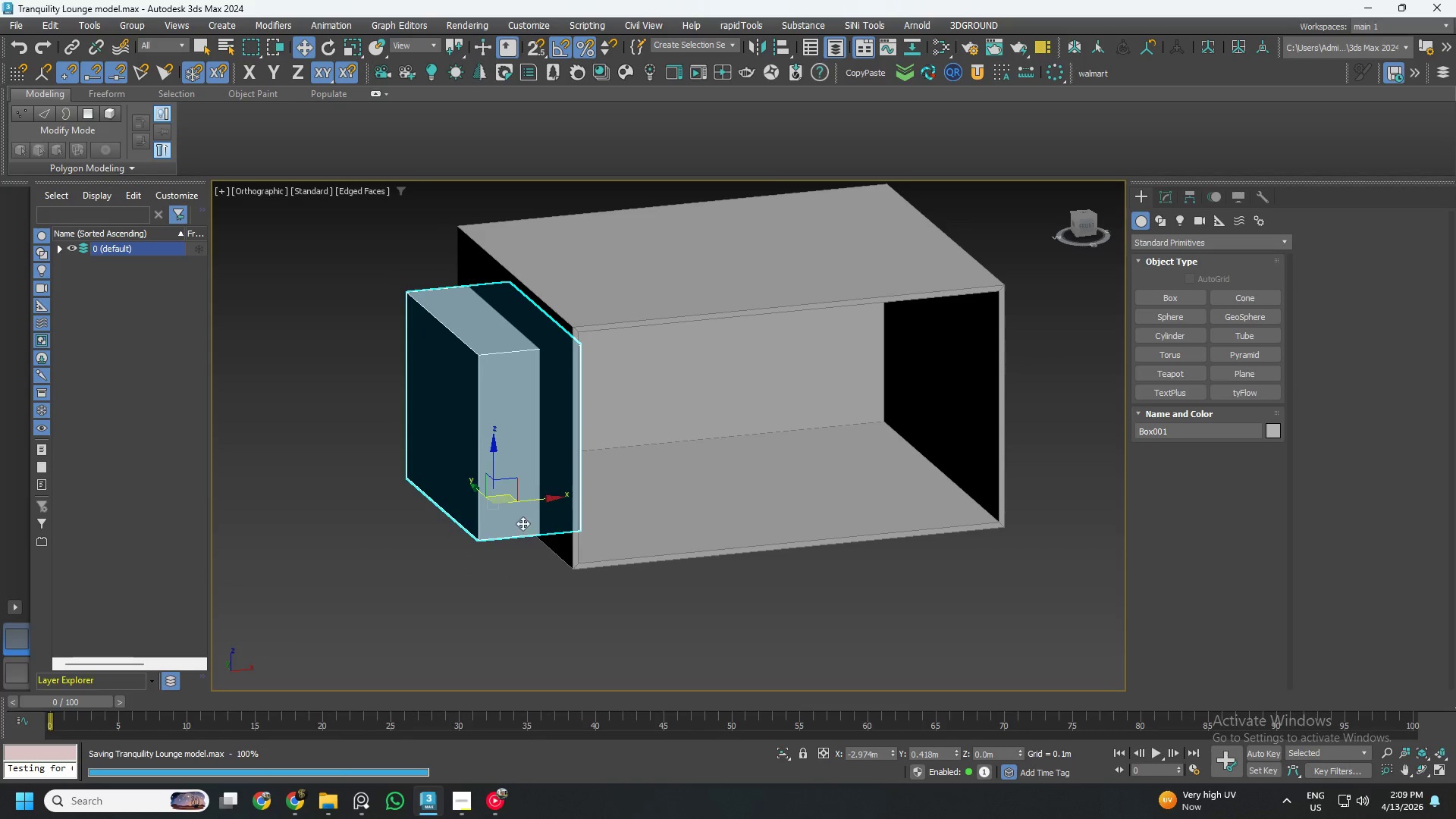 
hold_key(key=ControlLeft, duration=0.31)
 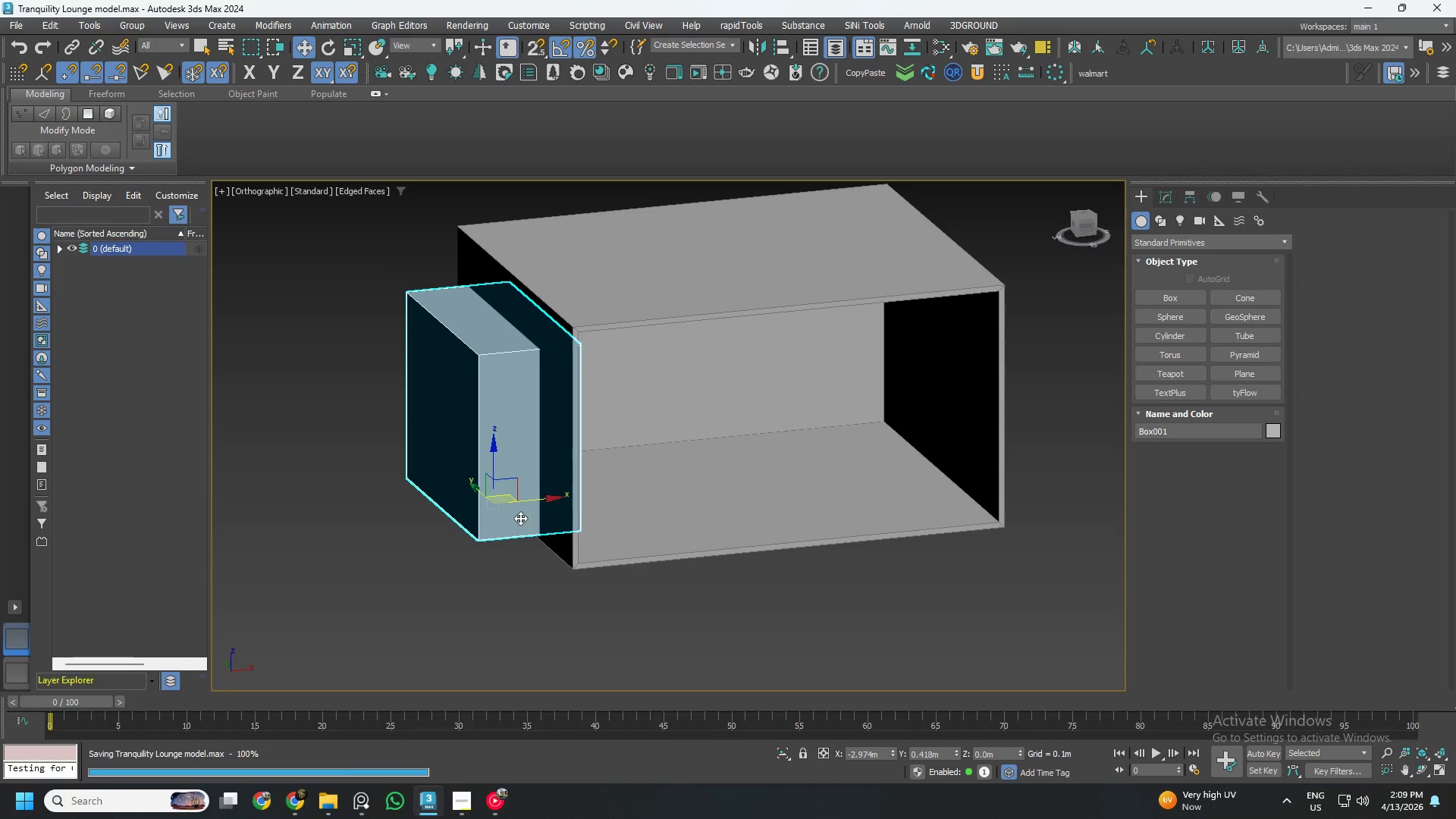 
hold_key(key=AltLeft, duration=1.51)
 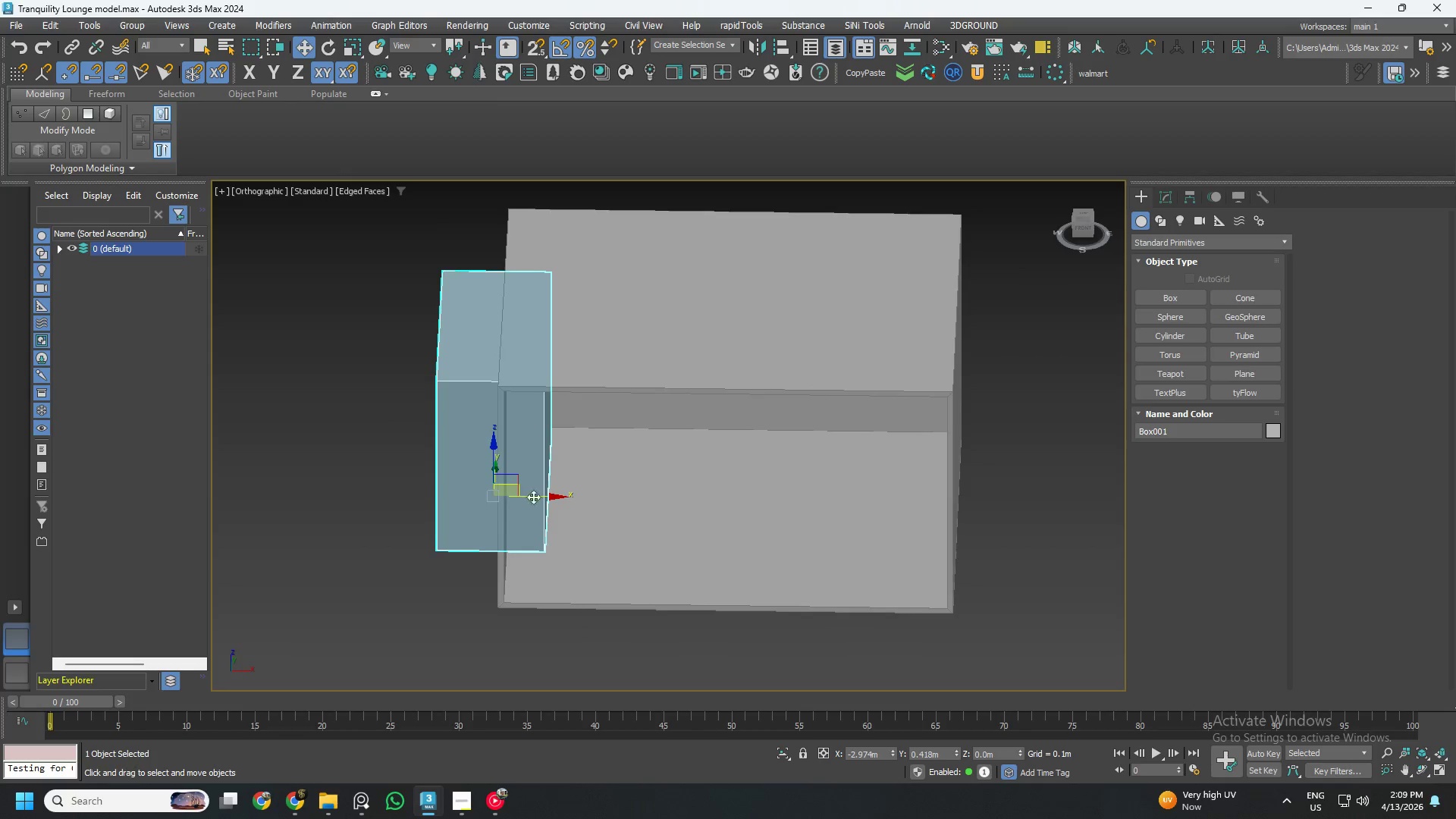 
hold_key(key=AltLeft, duration=0.41)
 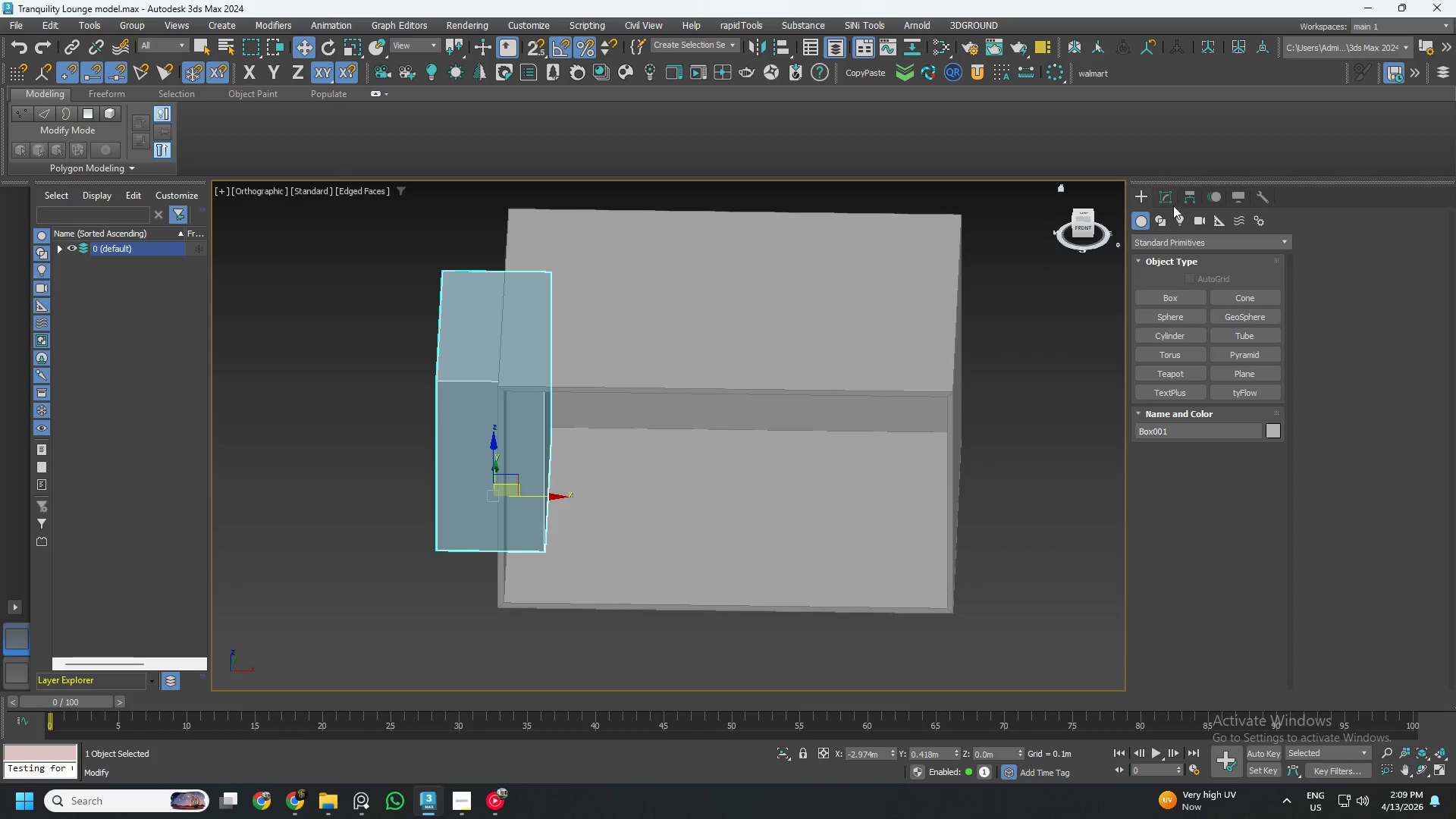 
left_click([1171, 201])
 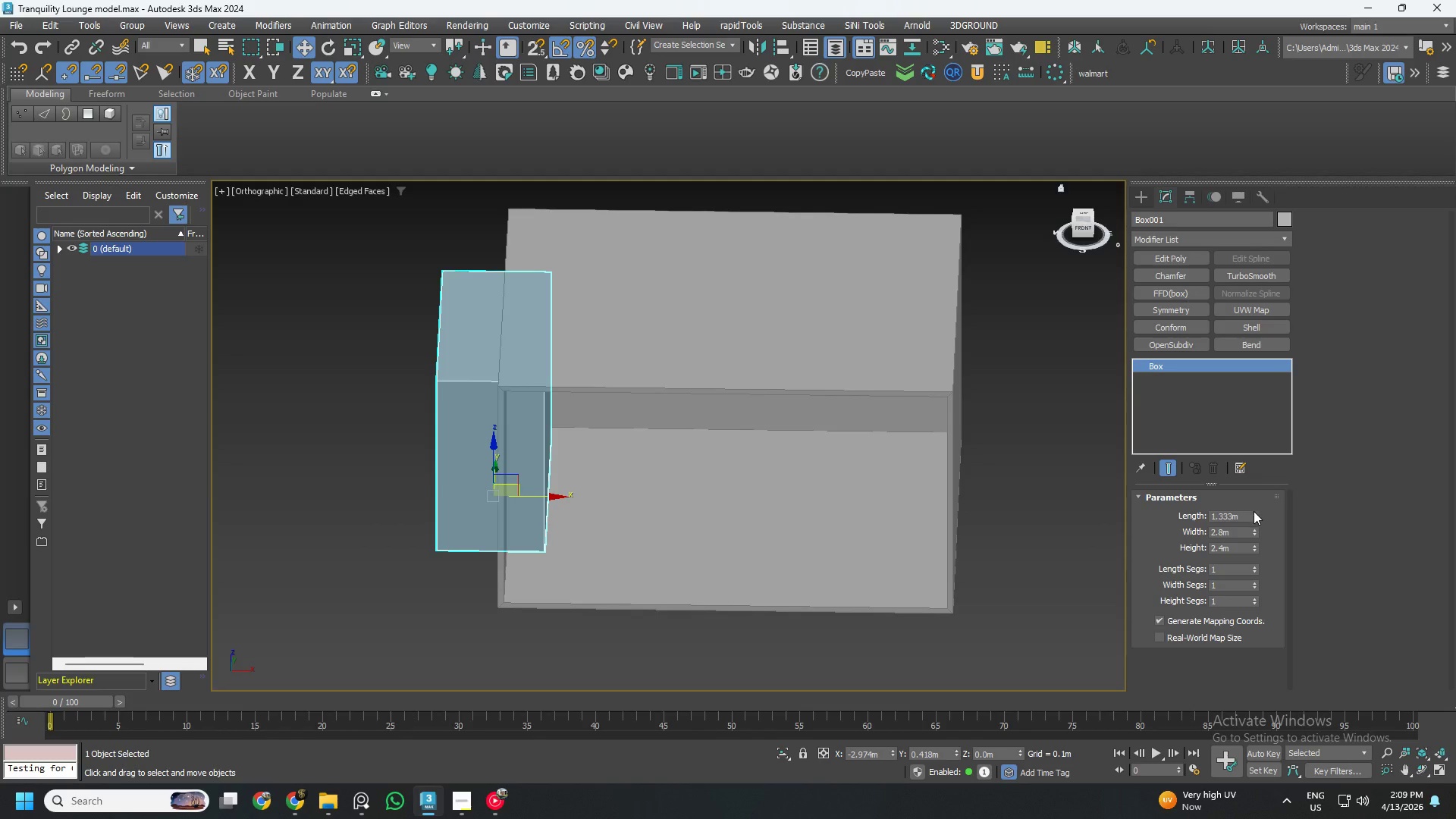 
left_click_drag(start_coordinate=[1254, 515], to_coordinate=[1257, 581])
 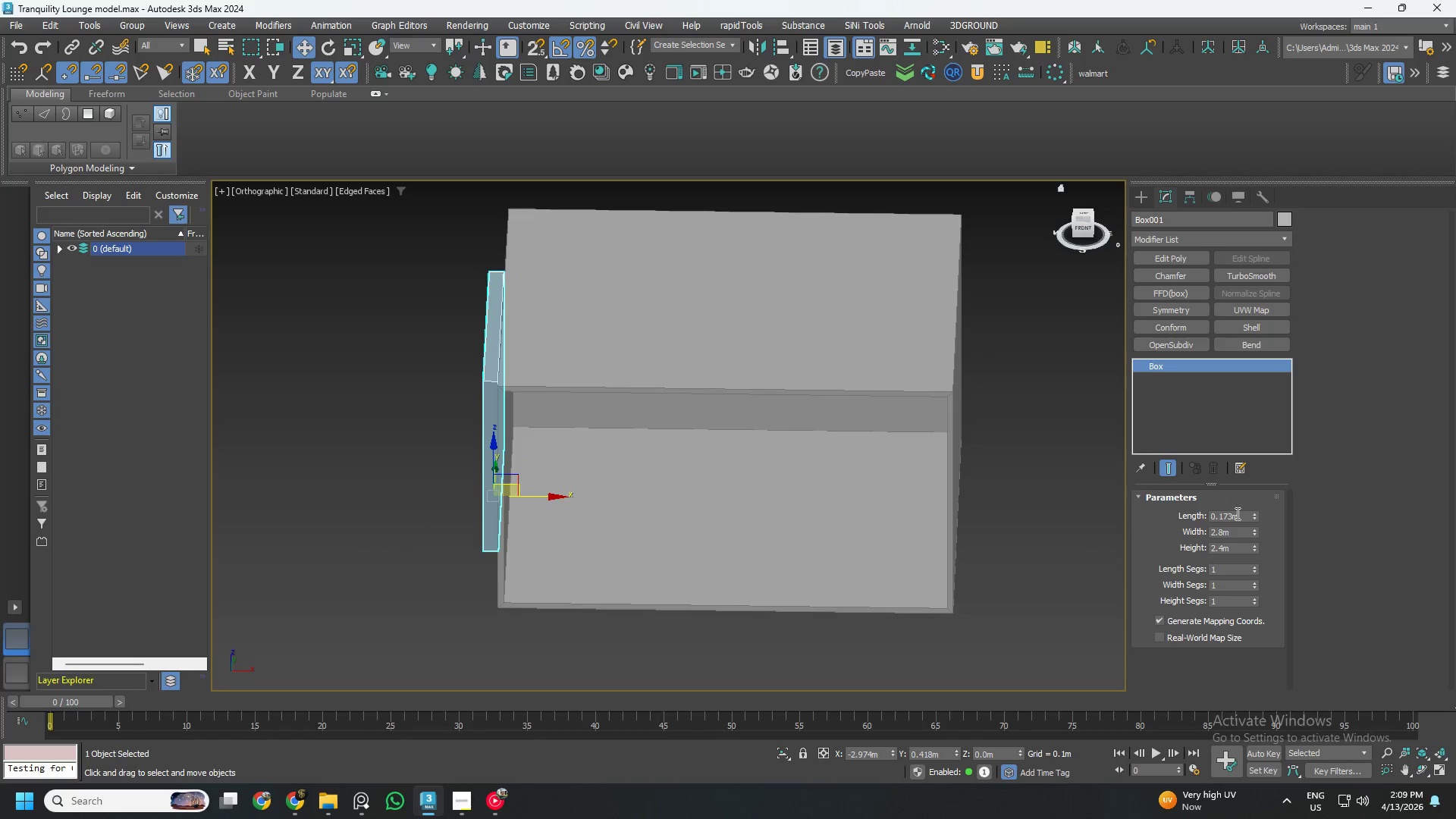 
double_click([1236, 513])
 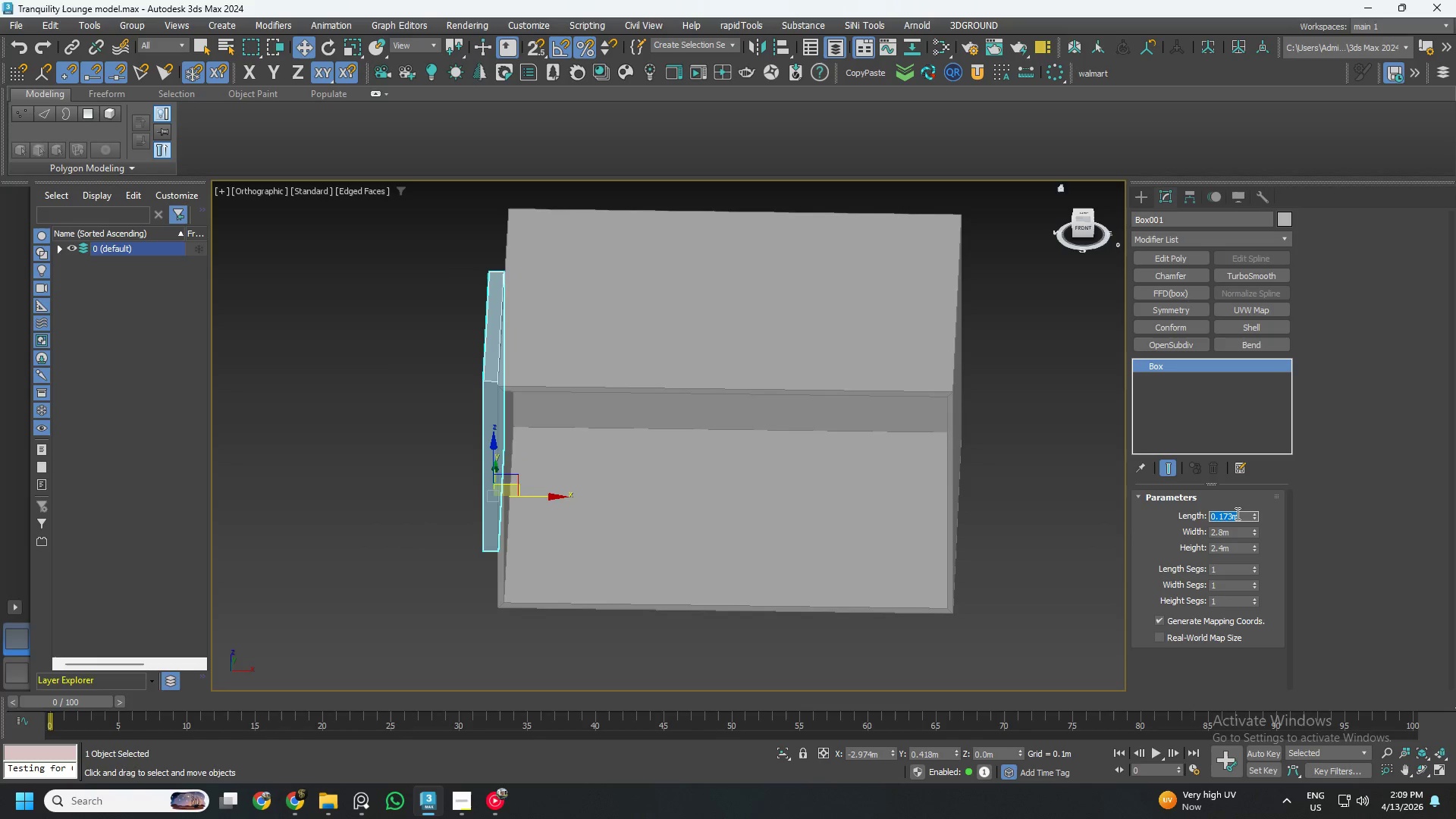 
key(NumpadDecimal)
 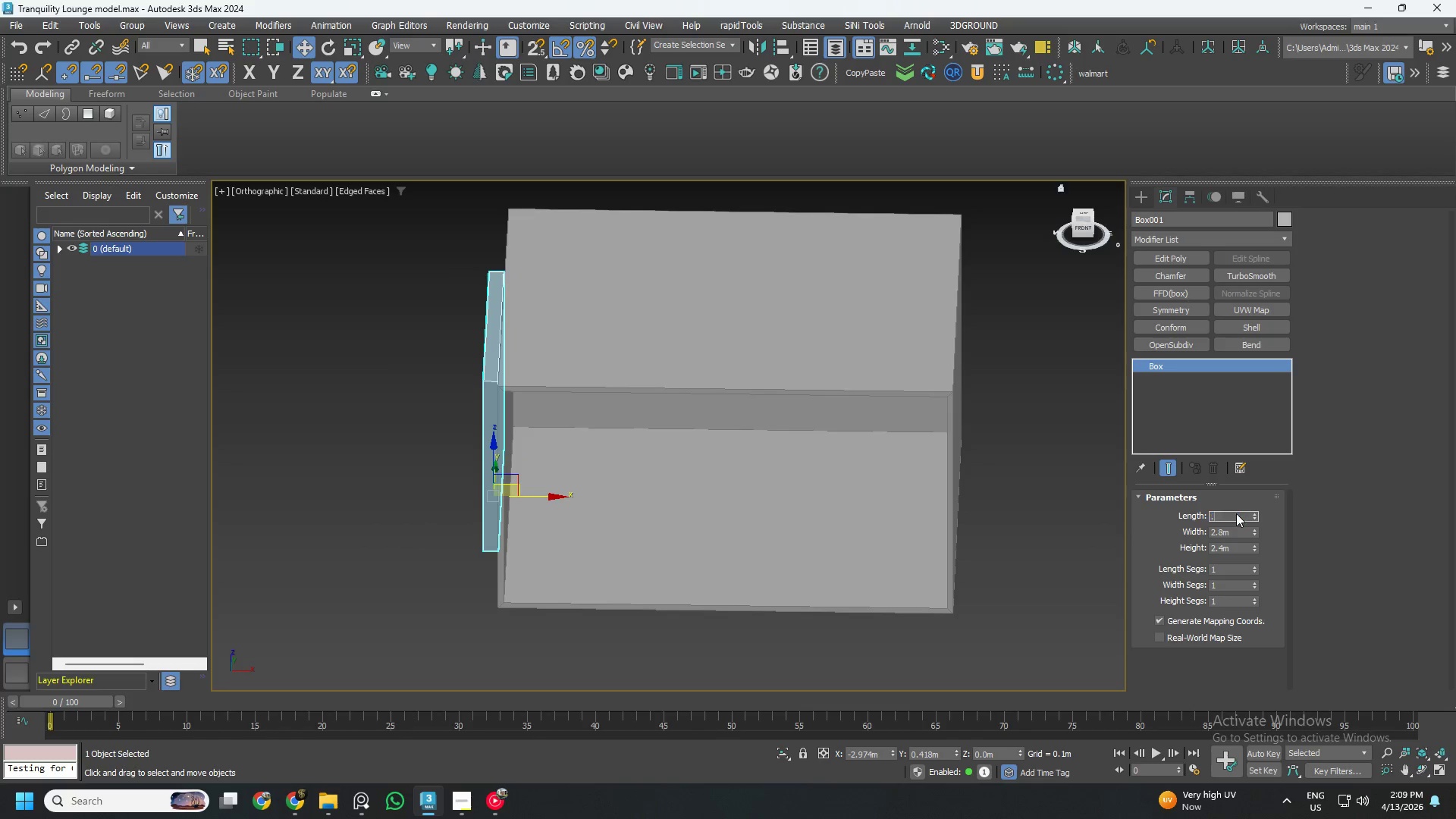 
key(Numpad1)
 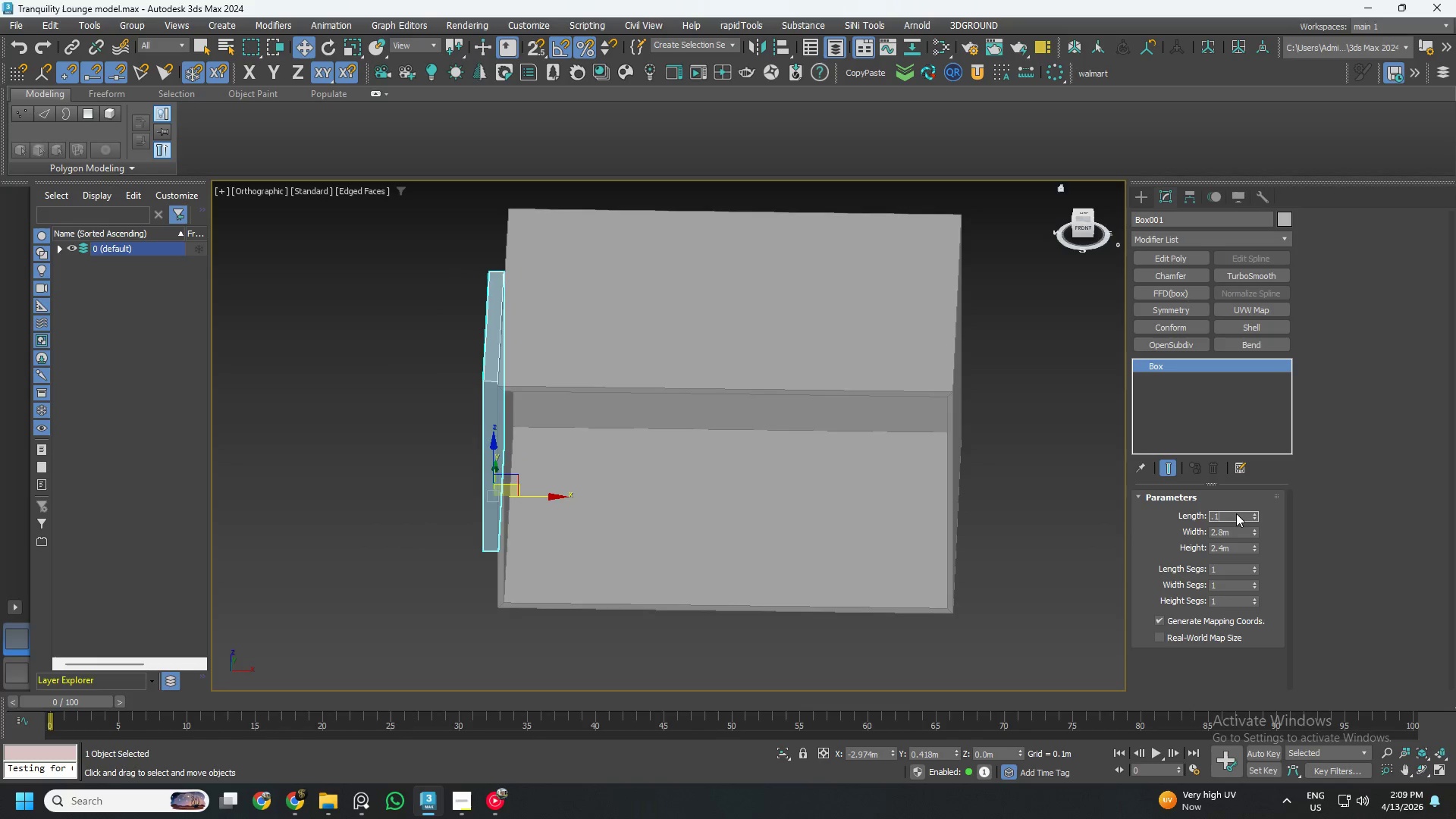 
key(NumpadEnter)
 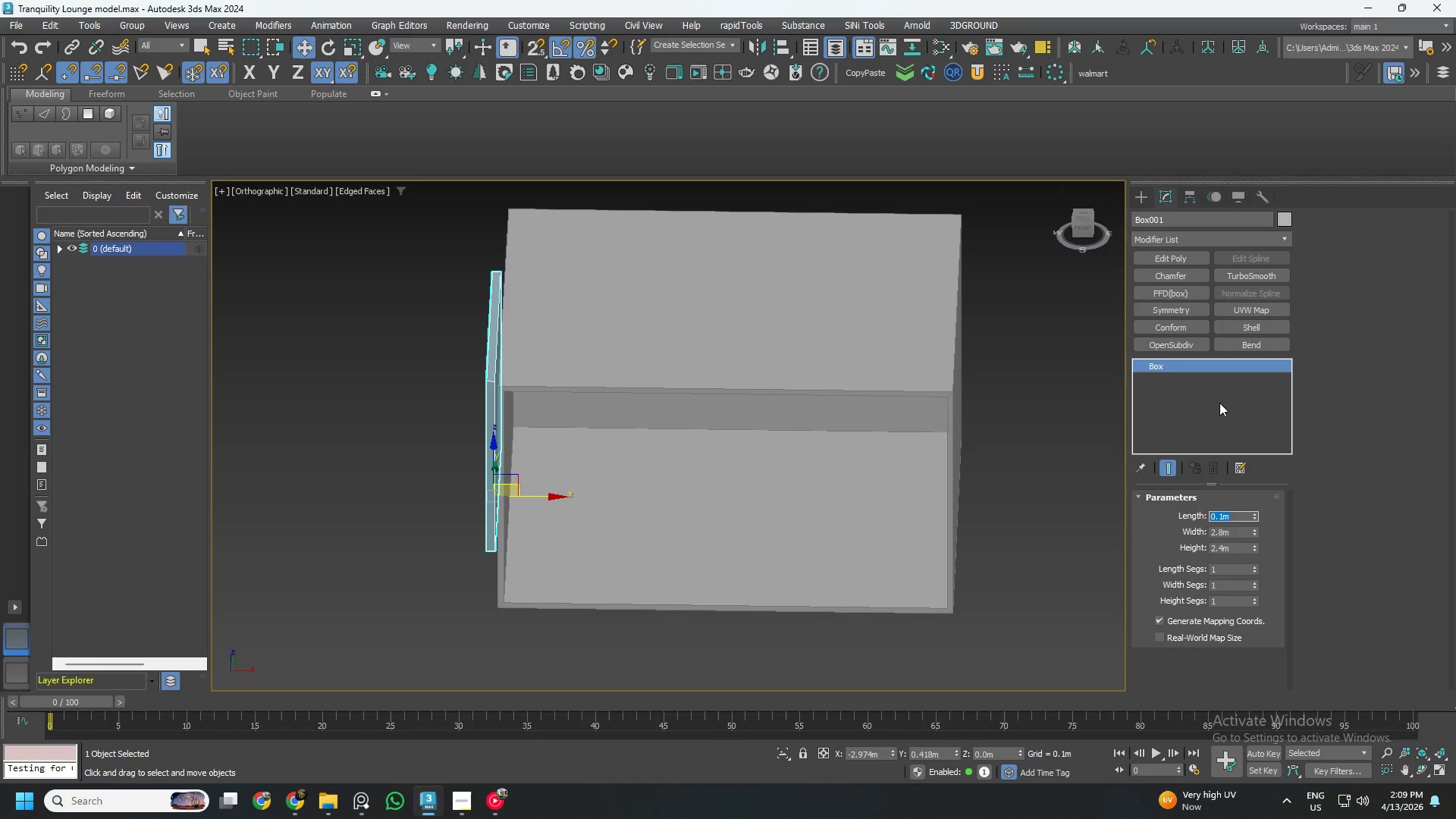 
key(NumpadDecimal)
 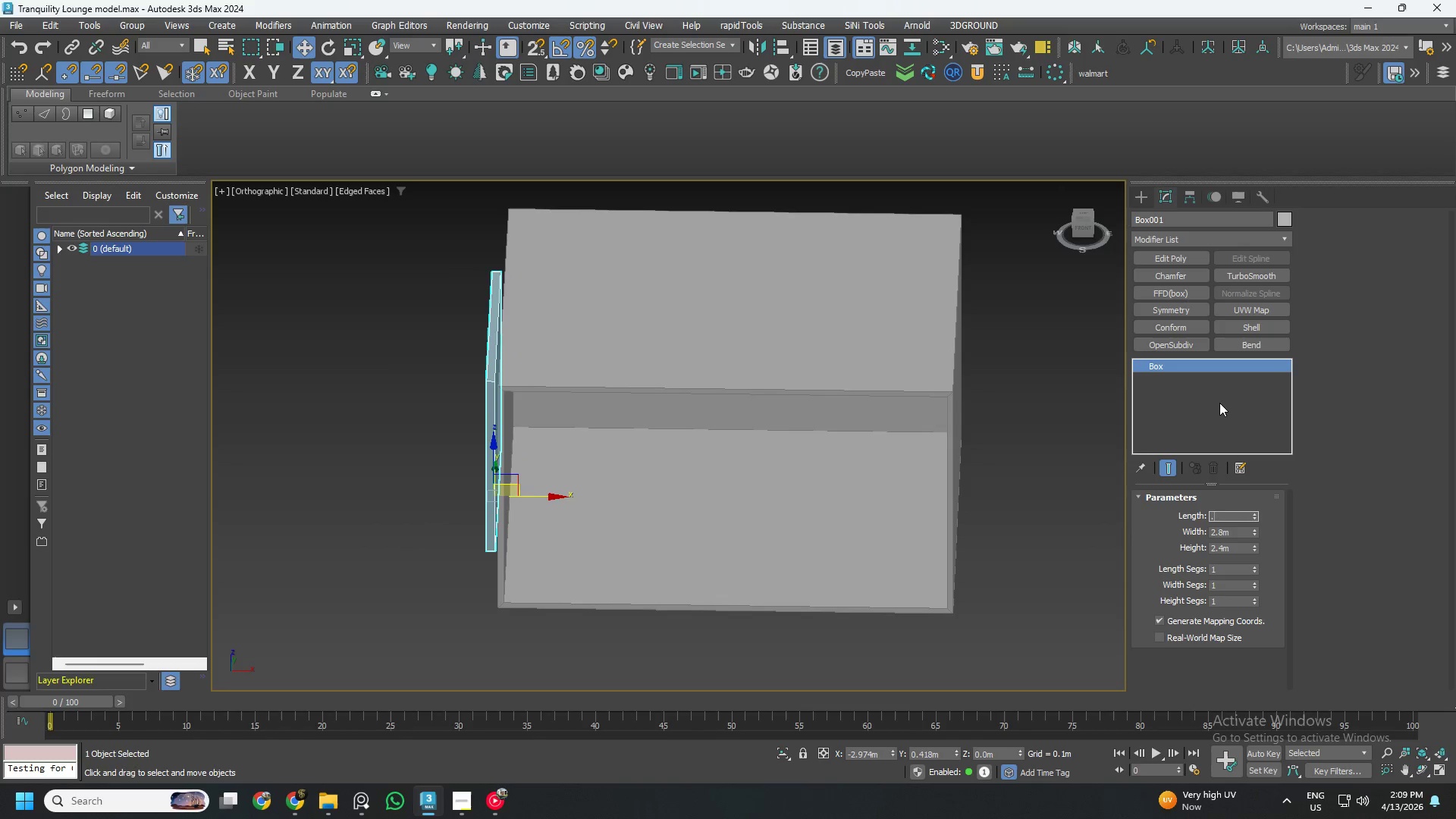 
key(Numpad5)
 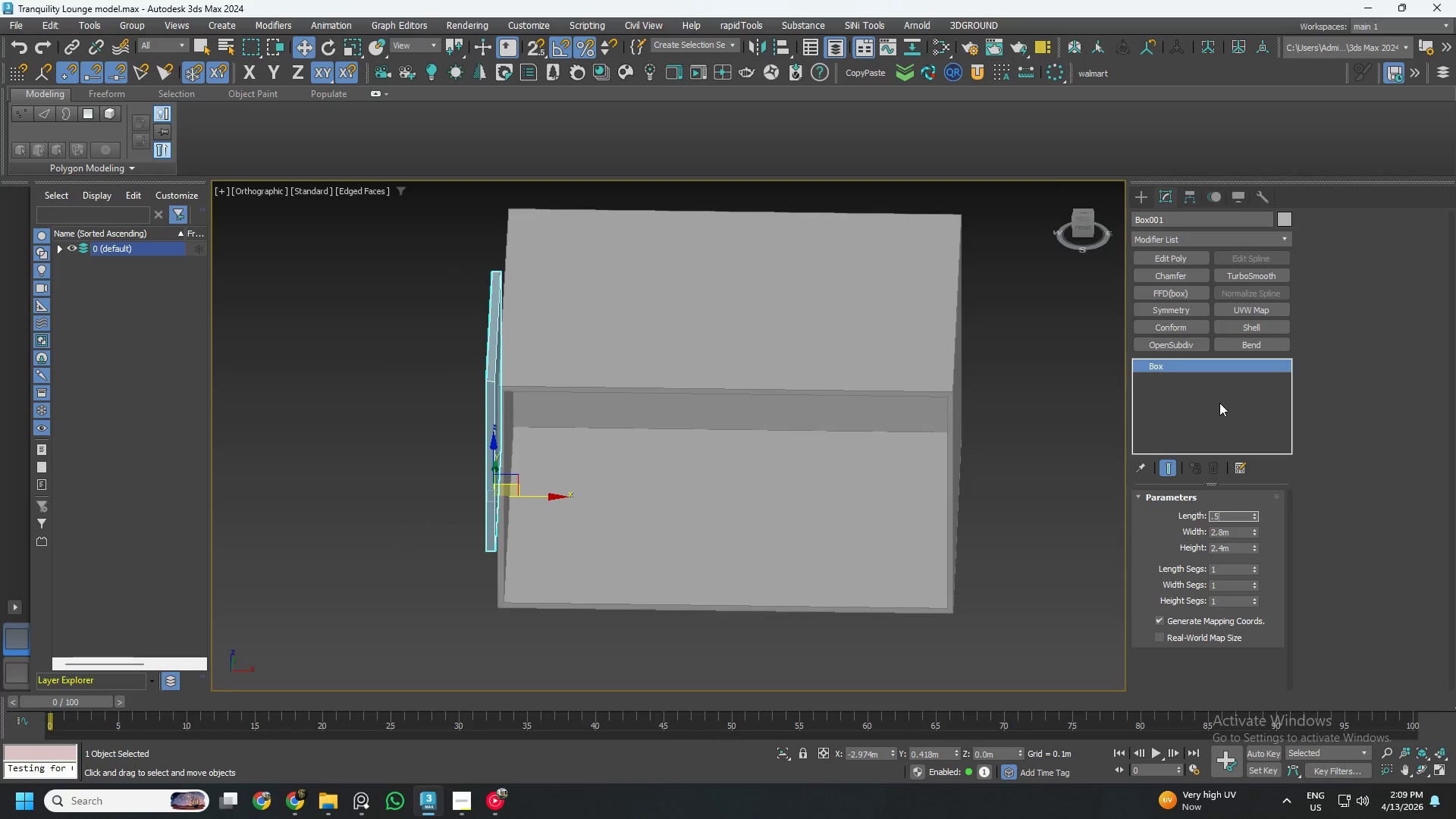 
key(NumpadEnter)
 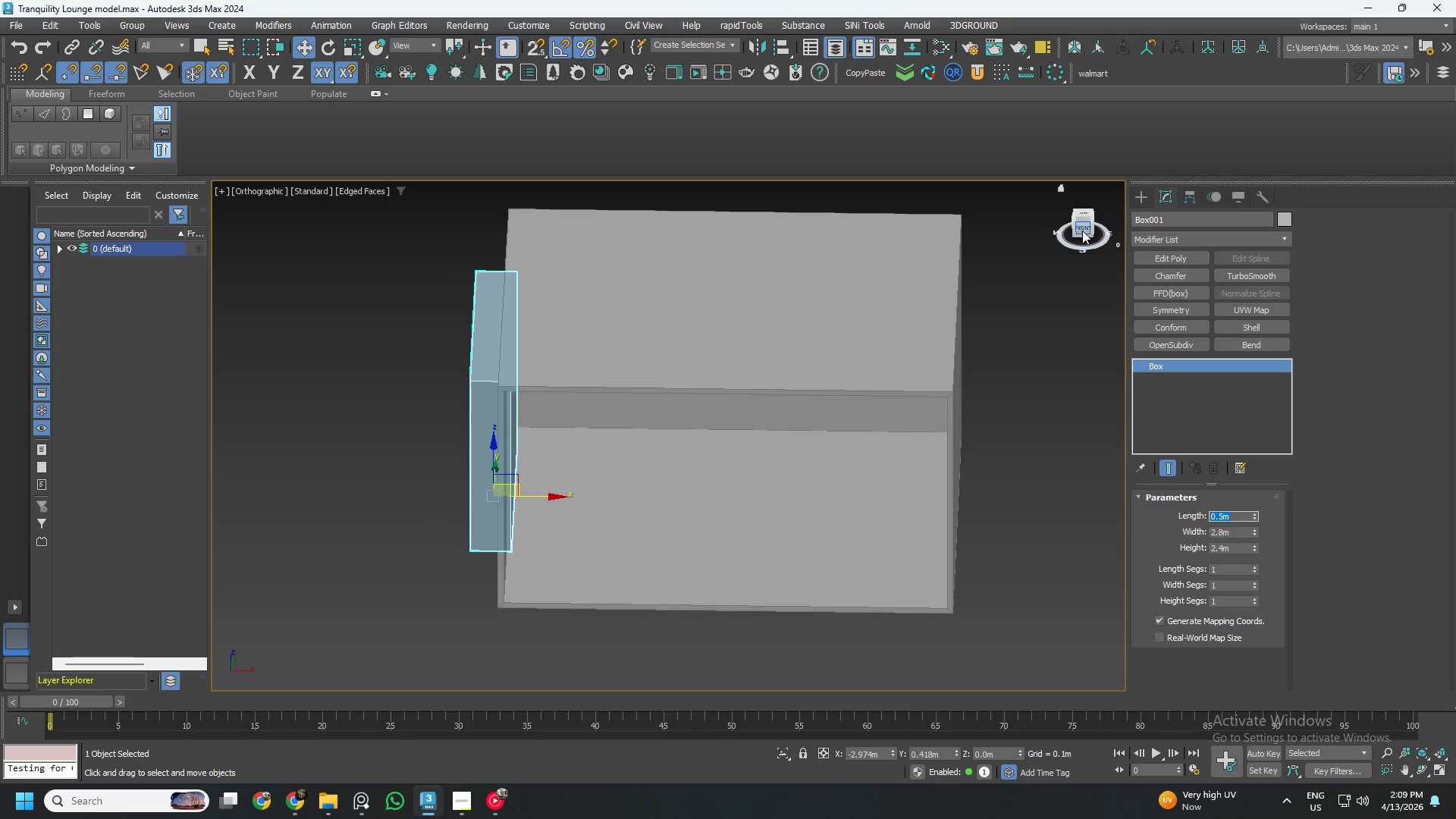 
left_click([1083, 227])
 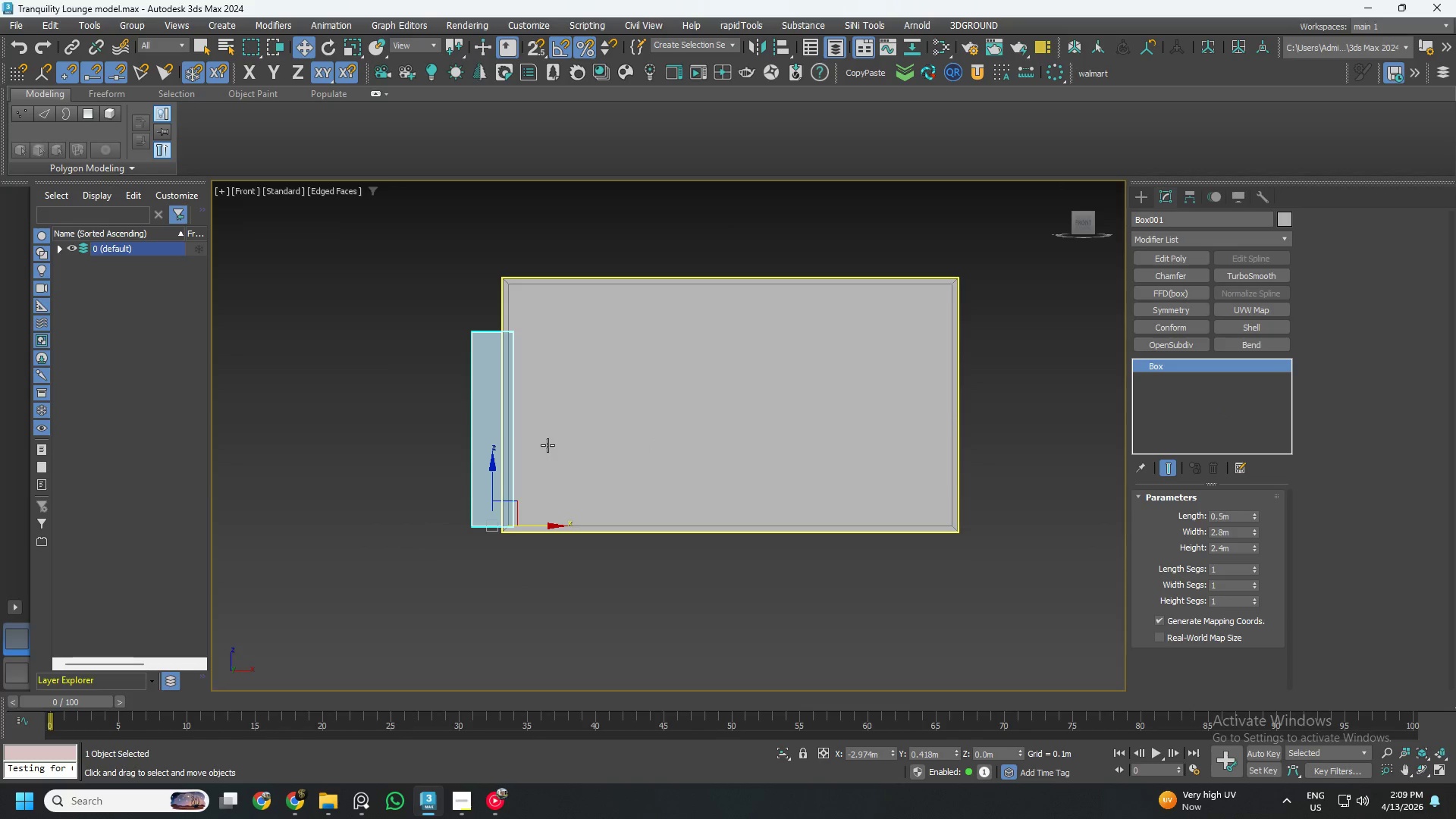 
scroll: coordinate [497, 579], scroll_direction: up, amount: 8.0
 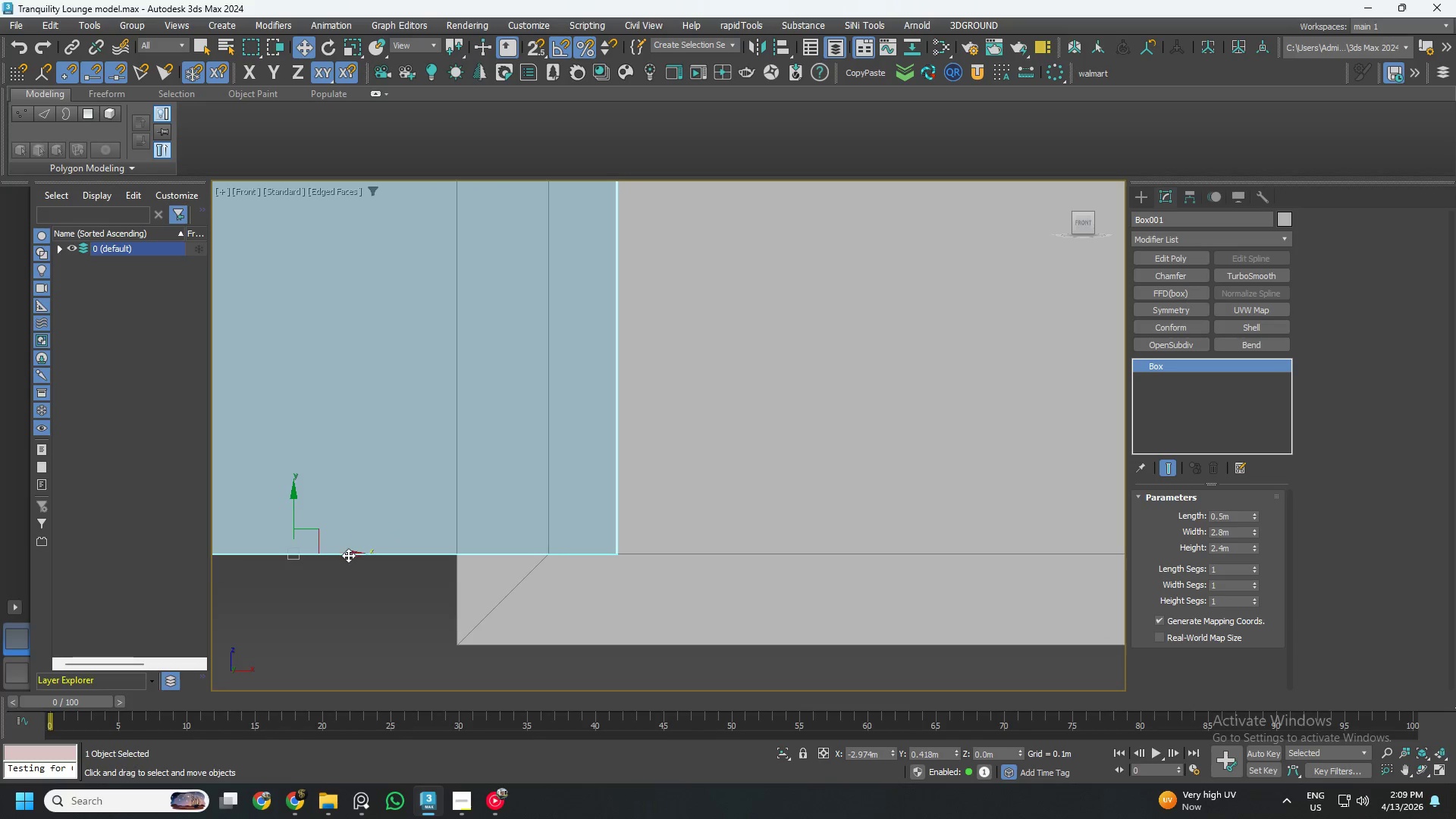 
left_click_drag(start_coordinate=[344, 555], to_coordinate=[542, 596])
 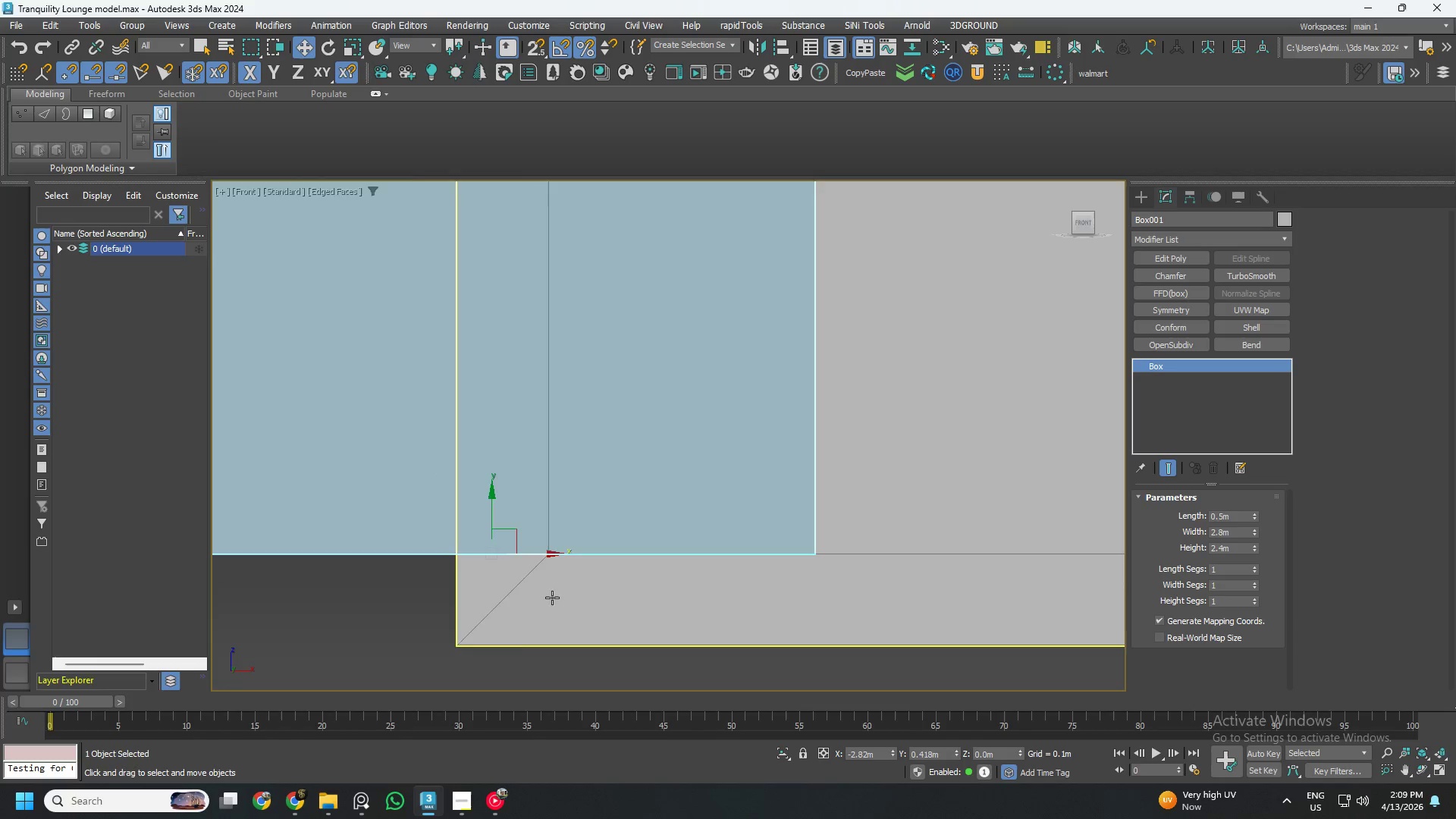 
hold_key(key=AltLeft, duration=0.56)
 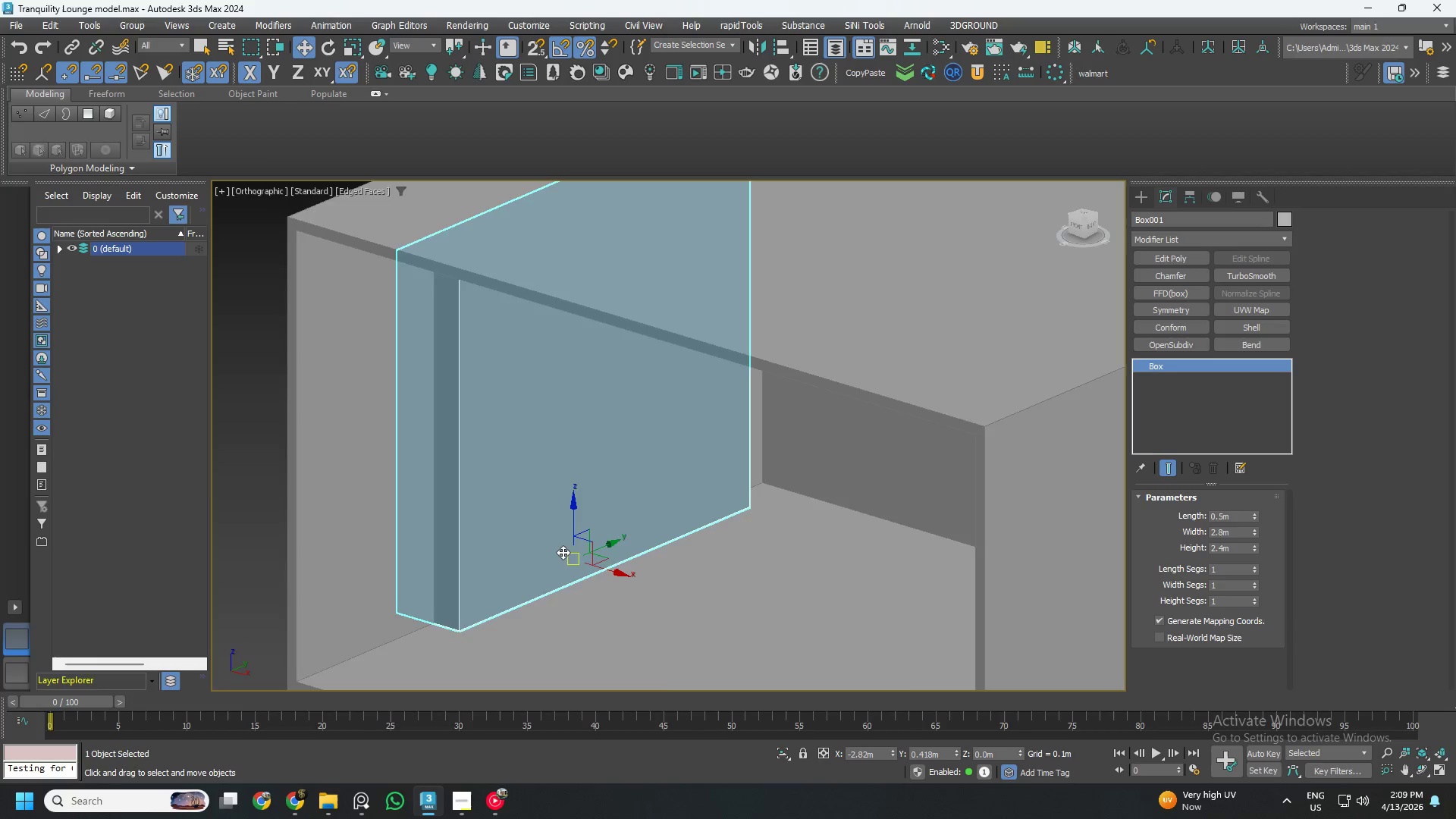 
scroll: coordinate [607, 536], scroll_direction: down, amount: 6.0
 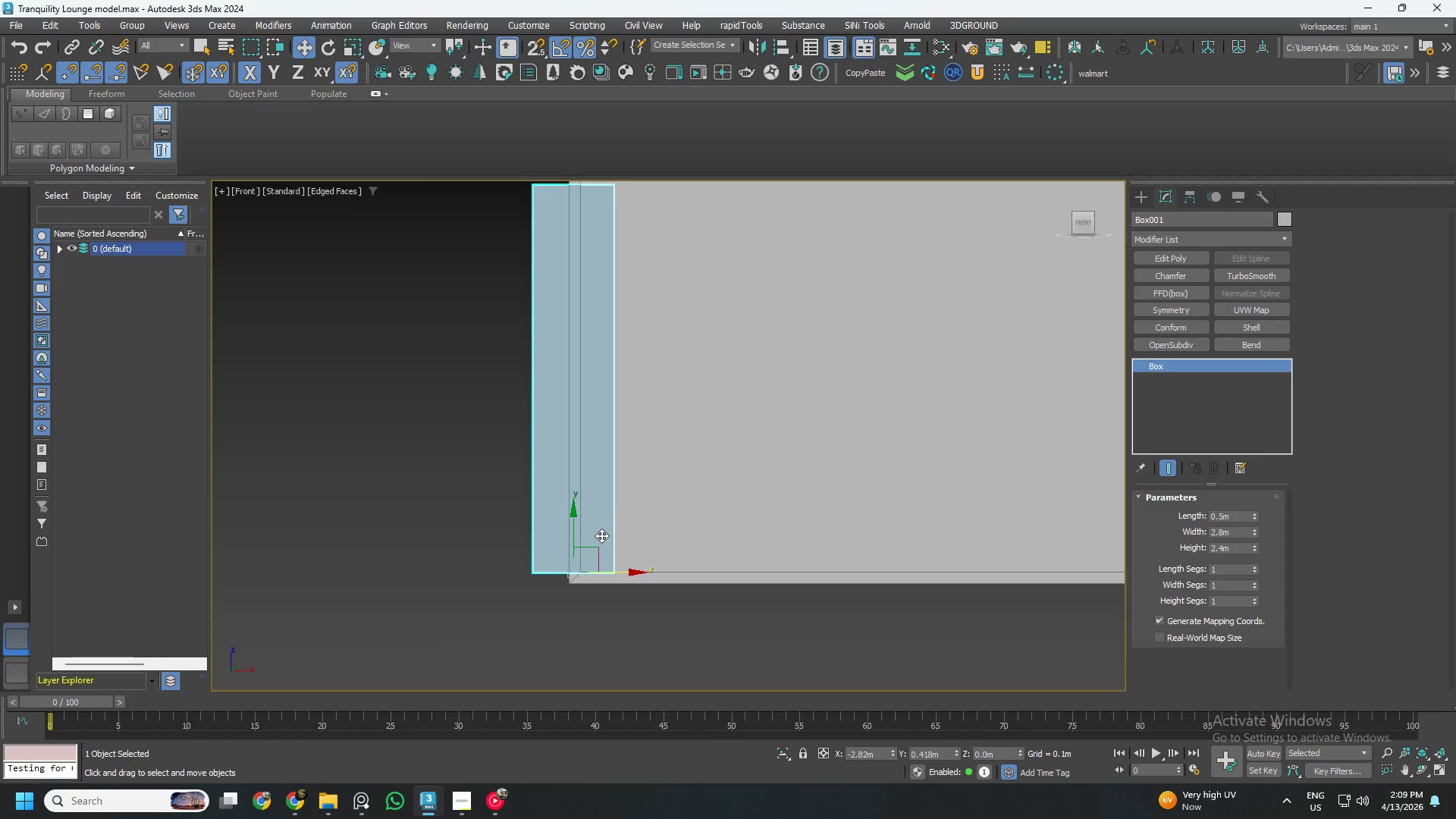 
hold_key(key=AltLeft, duration=1.05)
 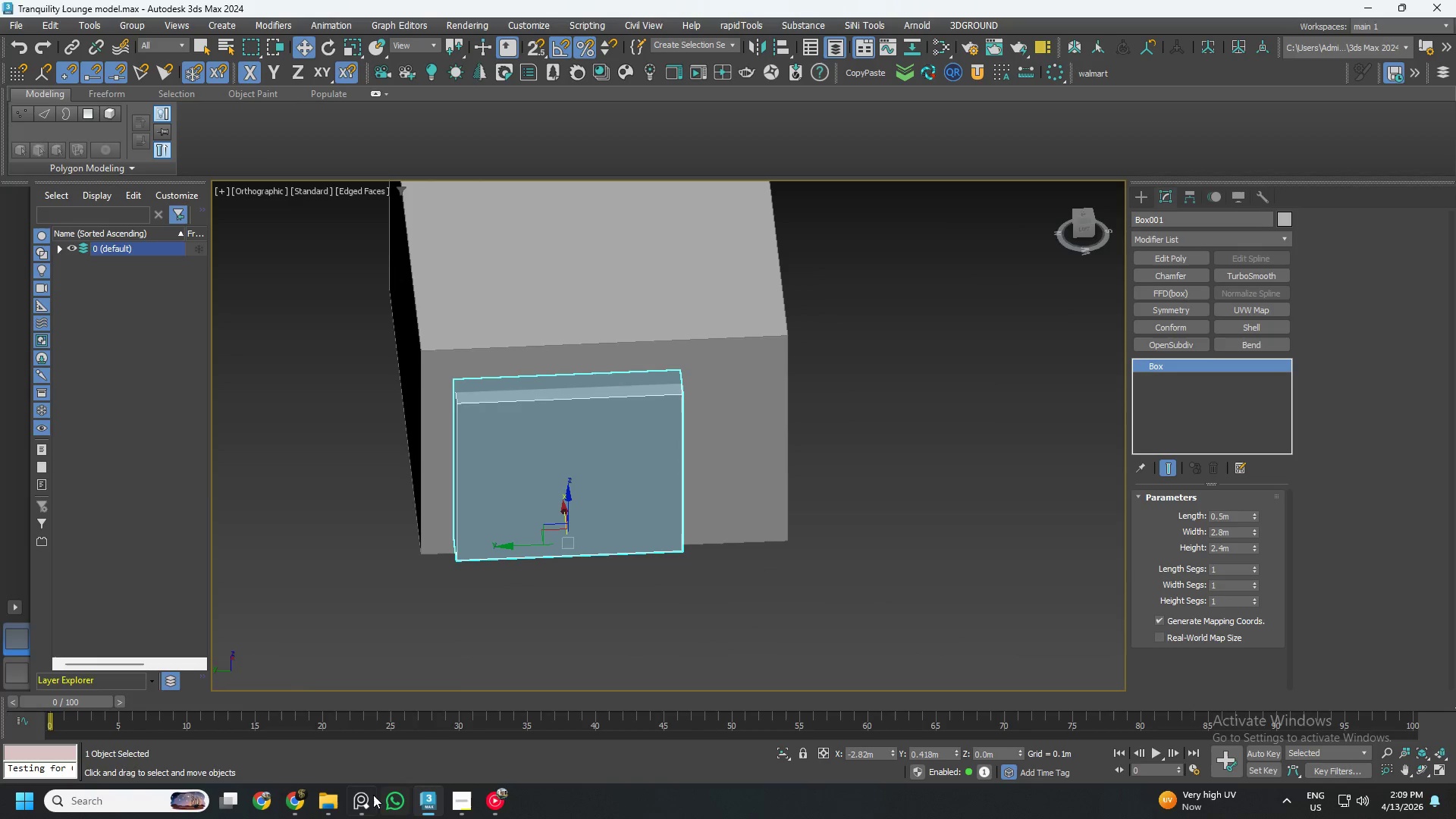 
scroll: coordinate [563, 551], scroll_direction: down, amount: 2.0
 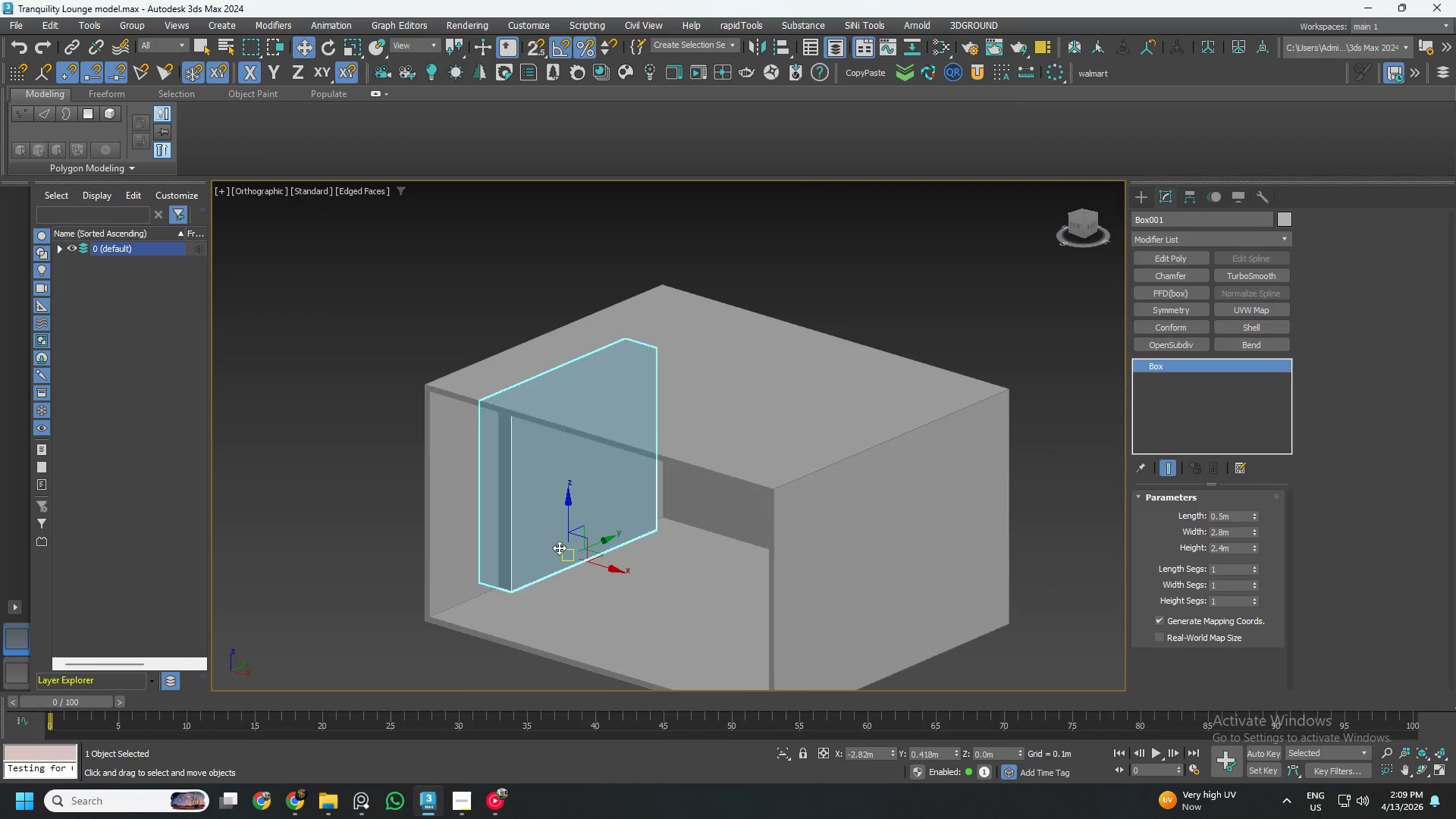 
left_click([370, 795])
 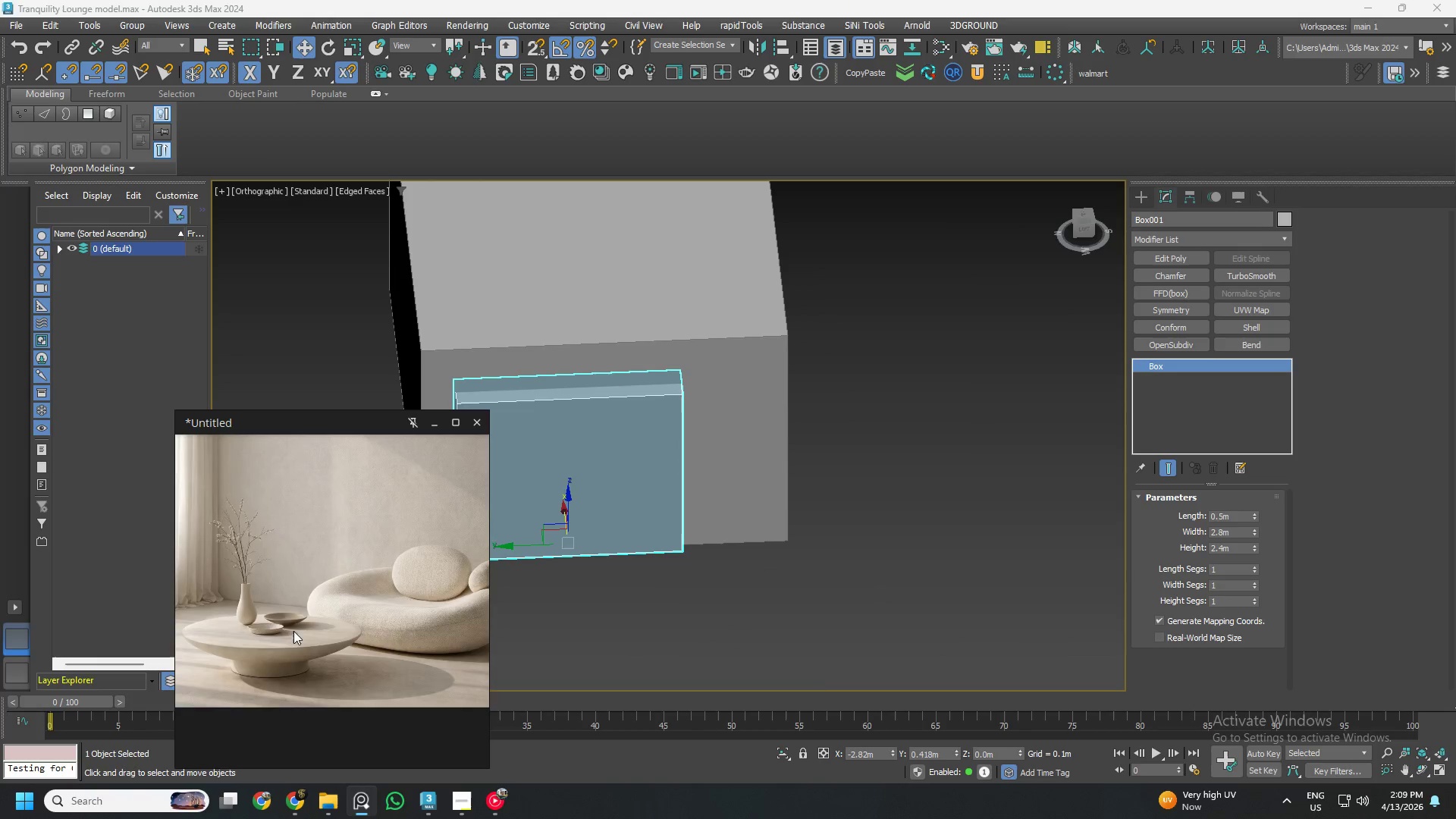 
scroll: coordinate [241, 594], scroll_direction: down, amount: 1.0
 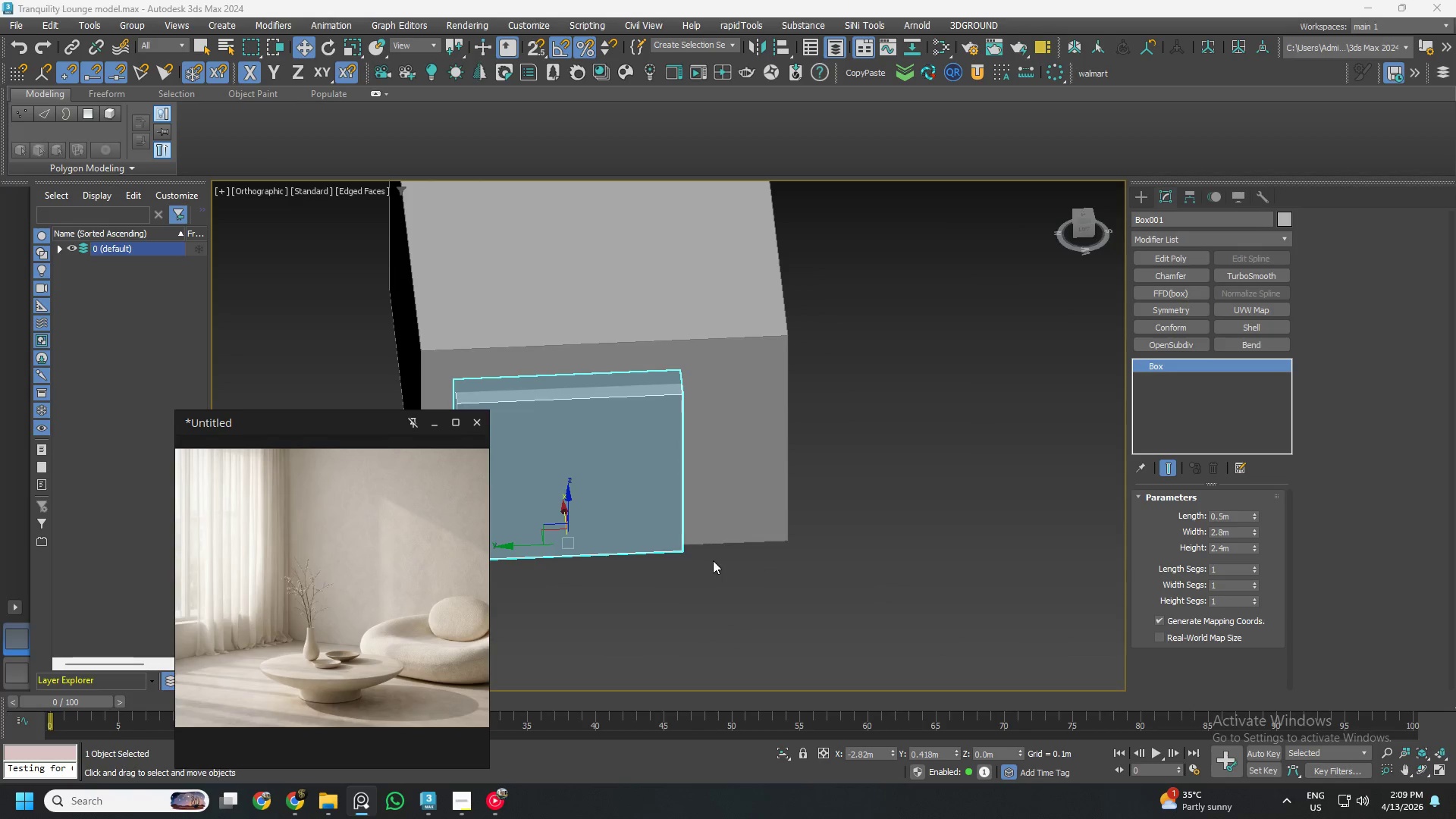 
hold_key(key=AltLeft, duration=0.31)
 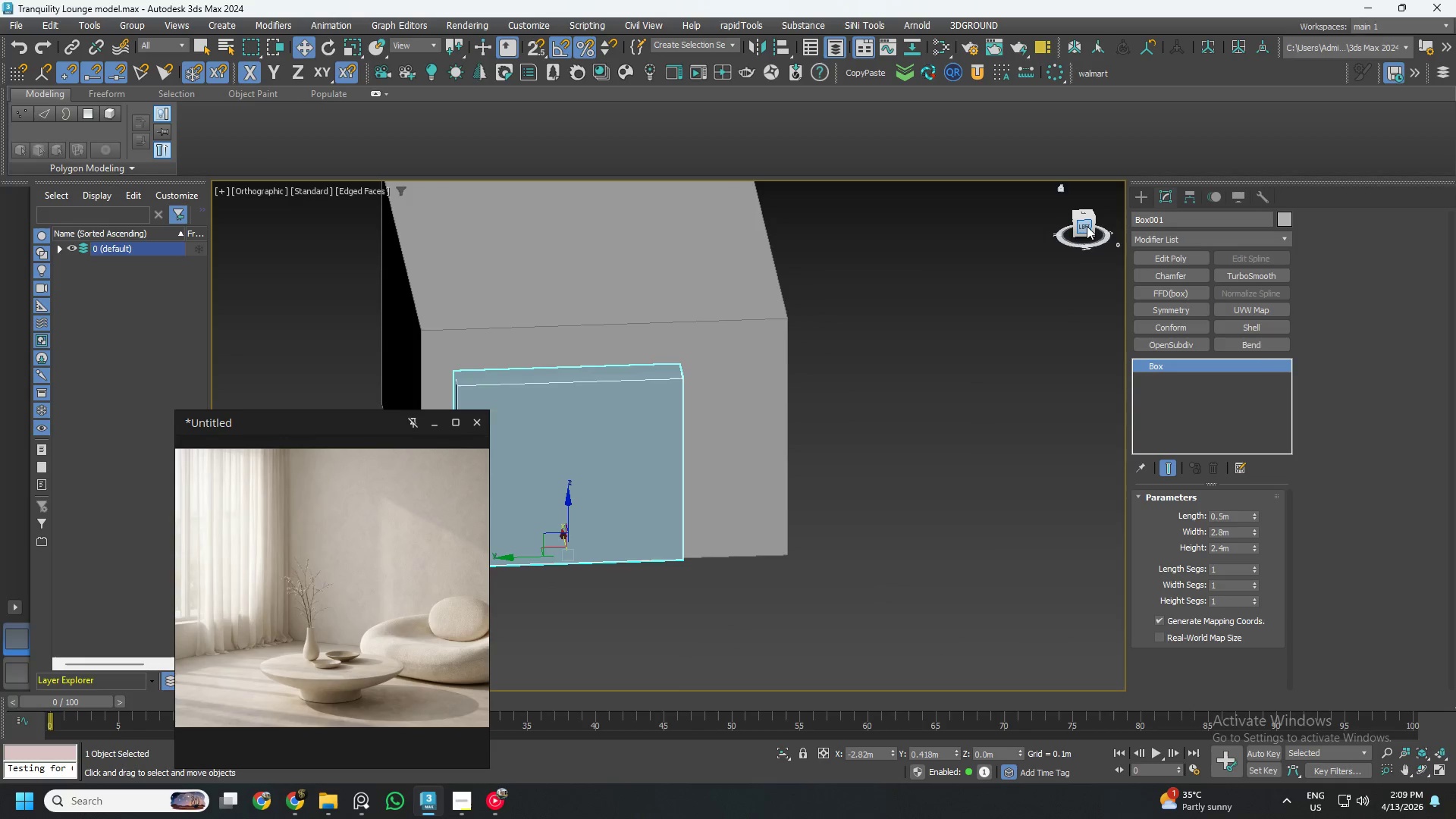 
left_click([1087, 226])
 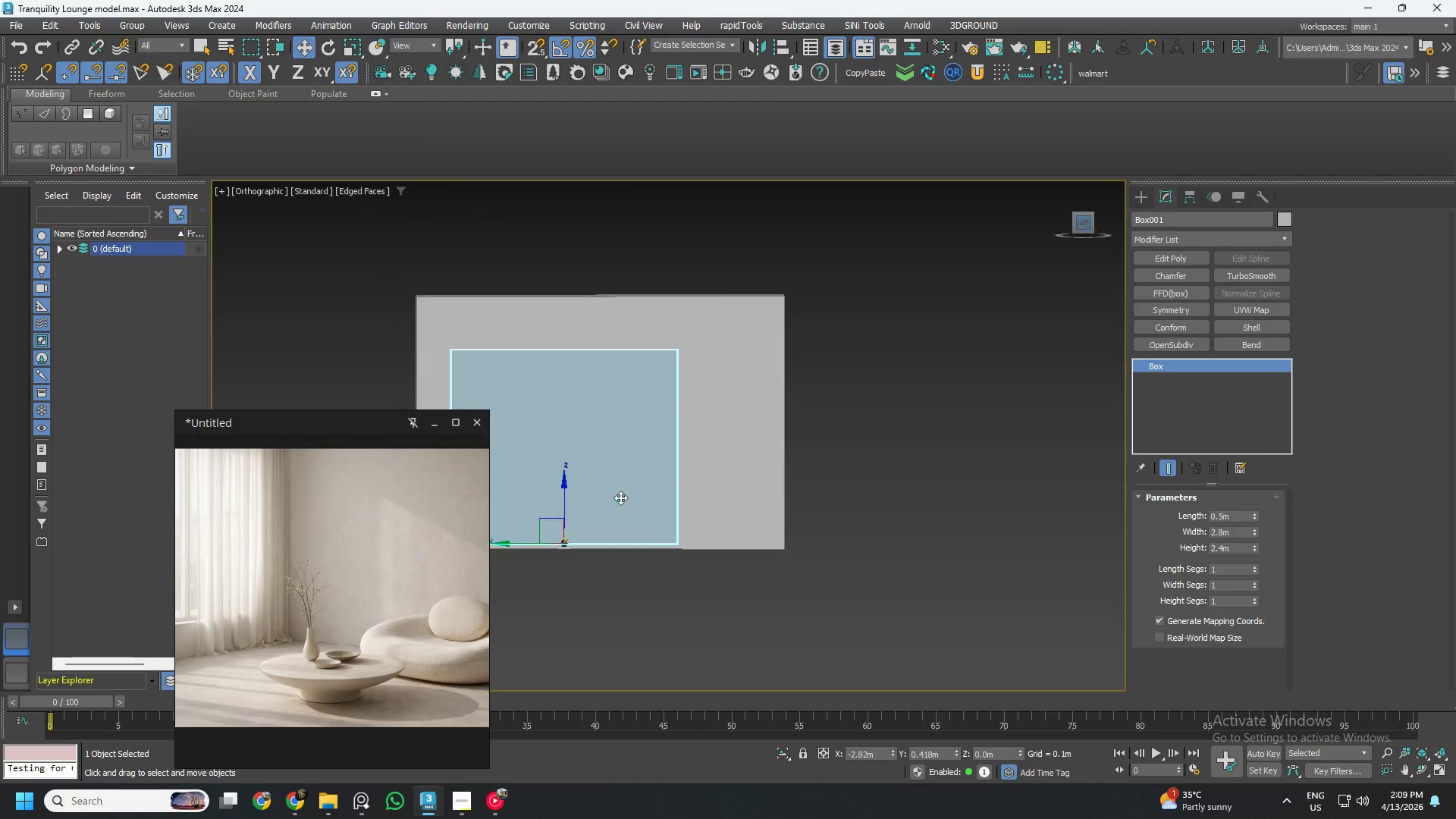 
scroll: coordinate [522, 520], scroll_direction: up, amount: 2.0
 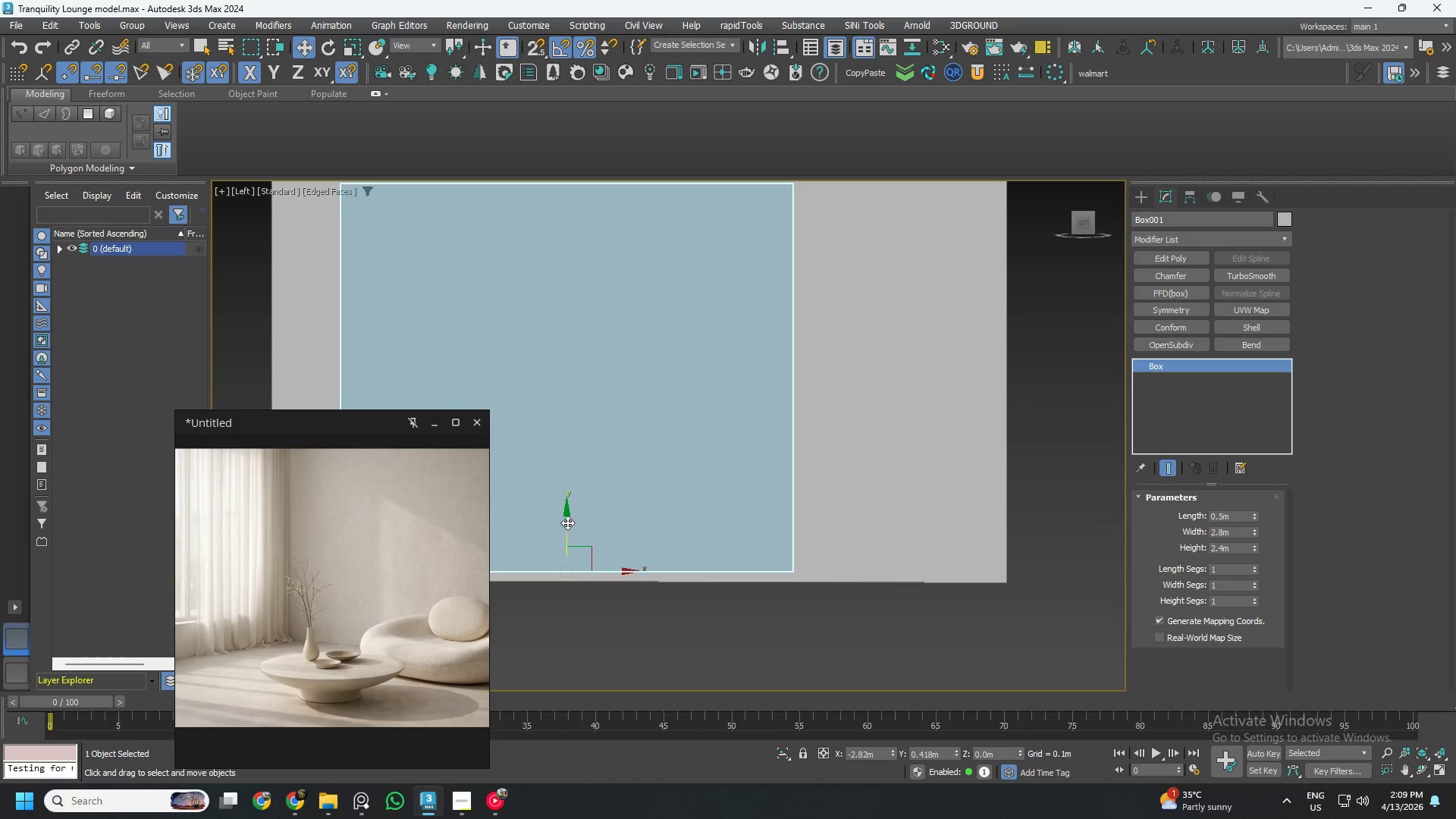 
left_click_drag(start_coordinate=[565, 522], to_coordinate=[579, 472])
 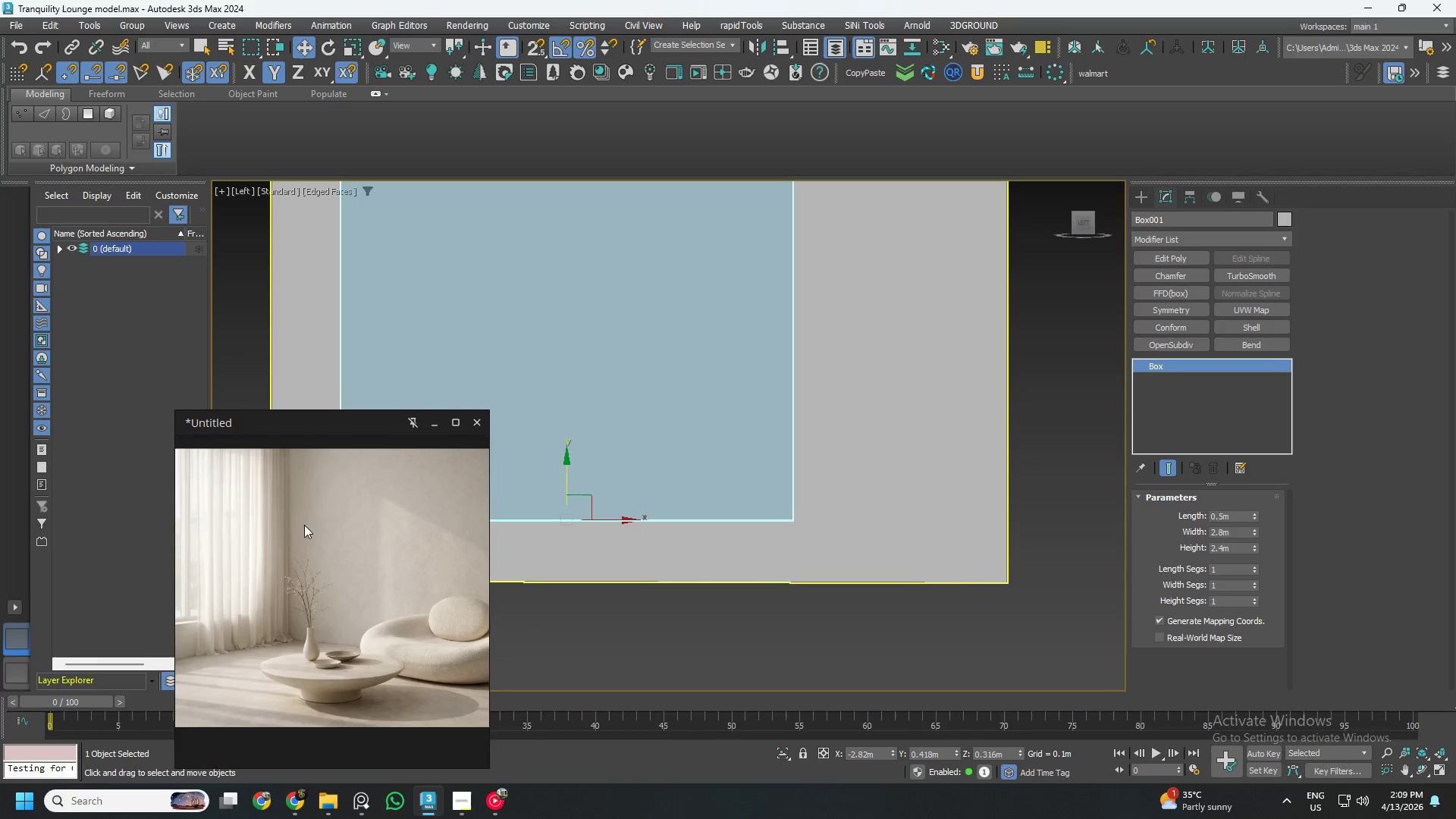 
scroll: coordinate [259, 536], scroll_direction: down, amount: 2.0
 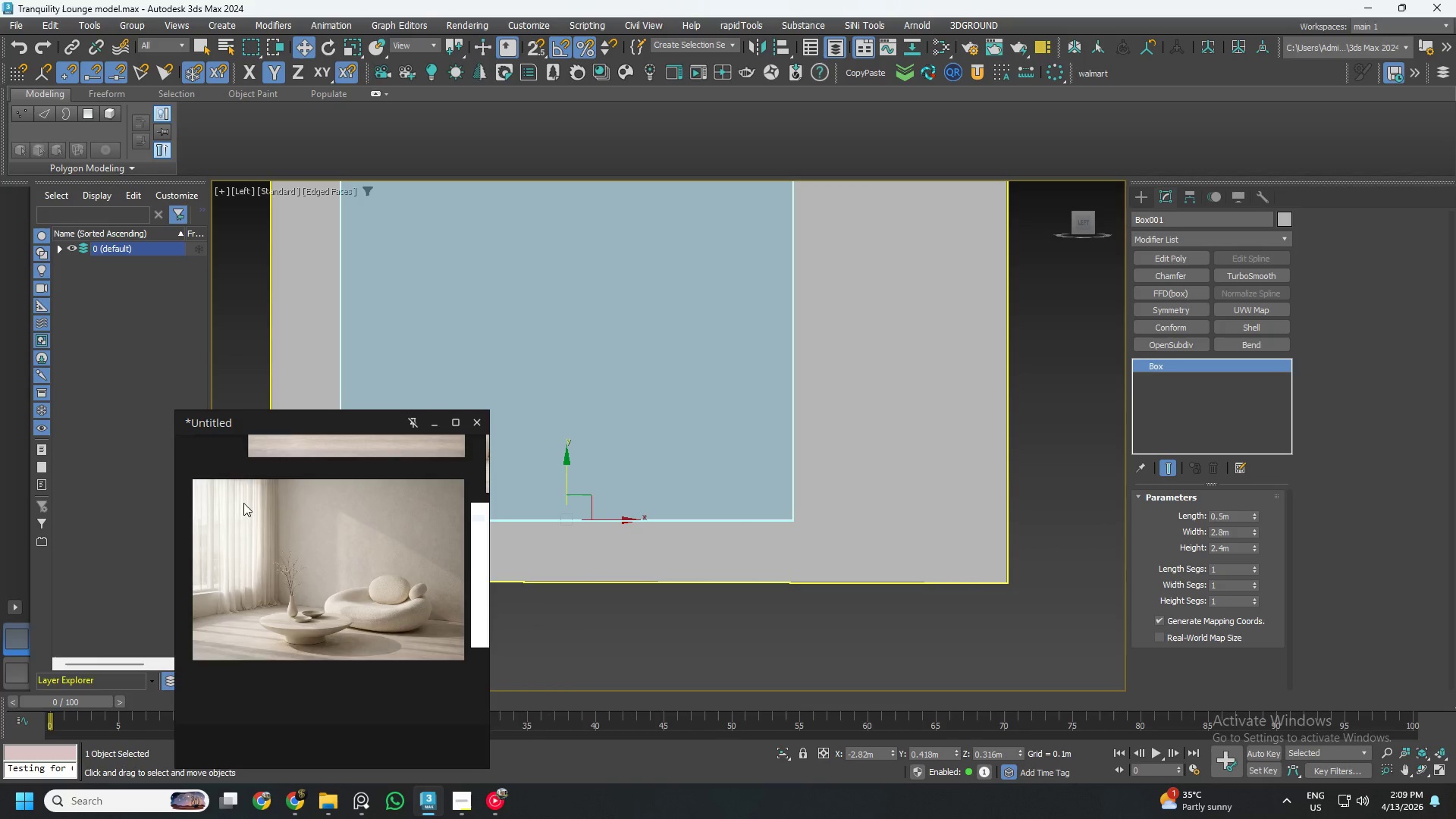 
scroll: coordinate [249, 497], scroll_direction: up, amount: 2.0